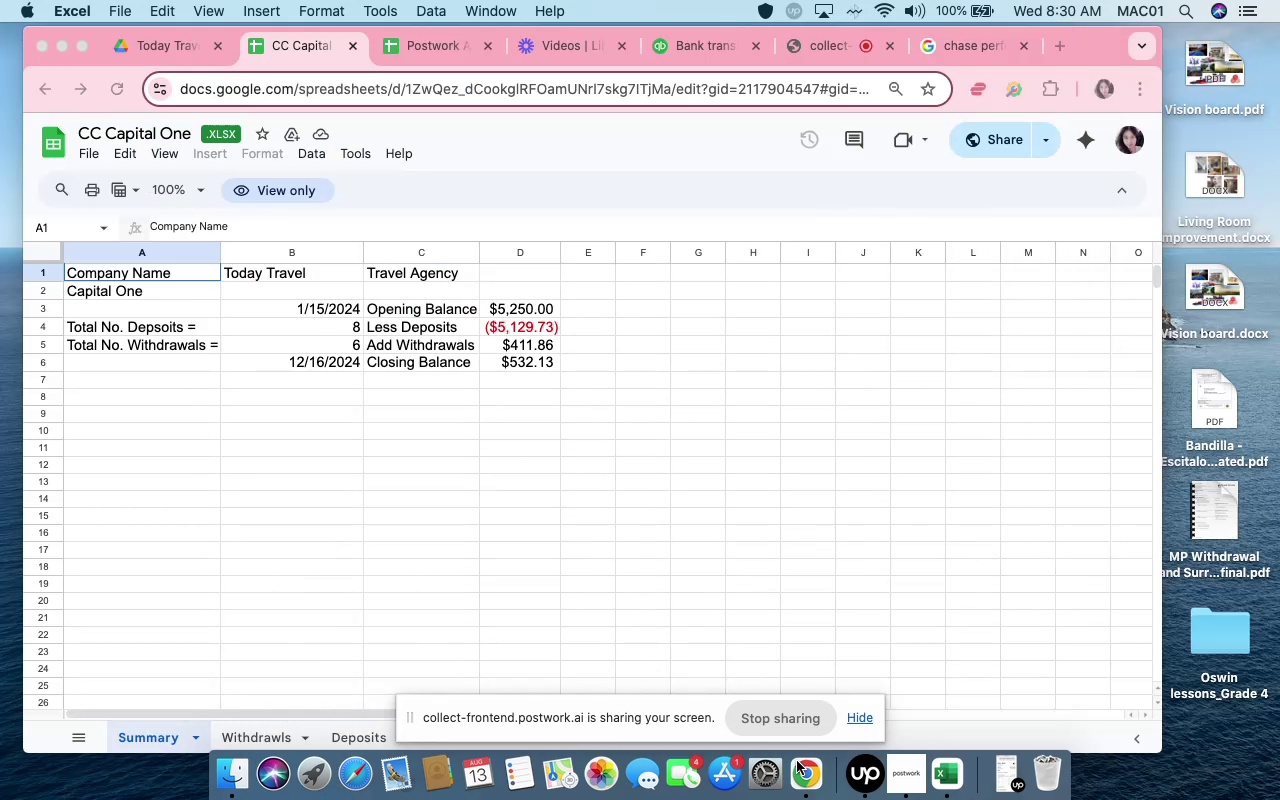 
wait(6.48)
 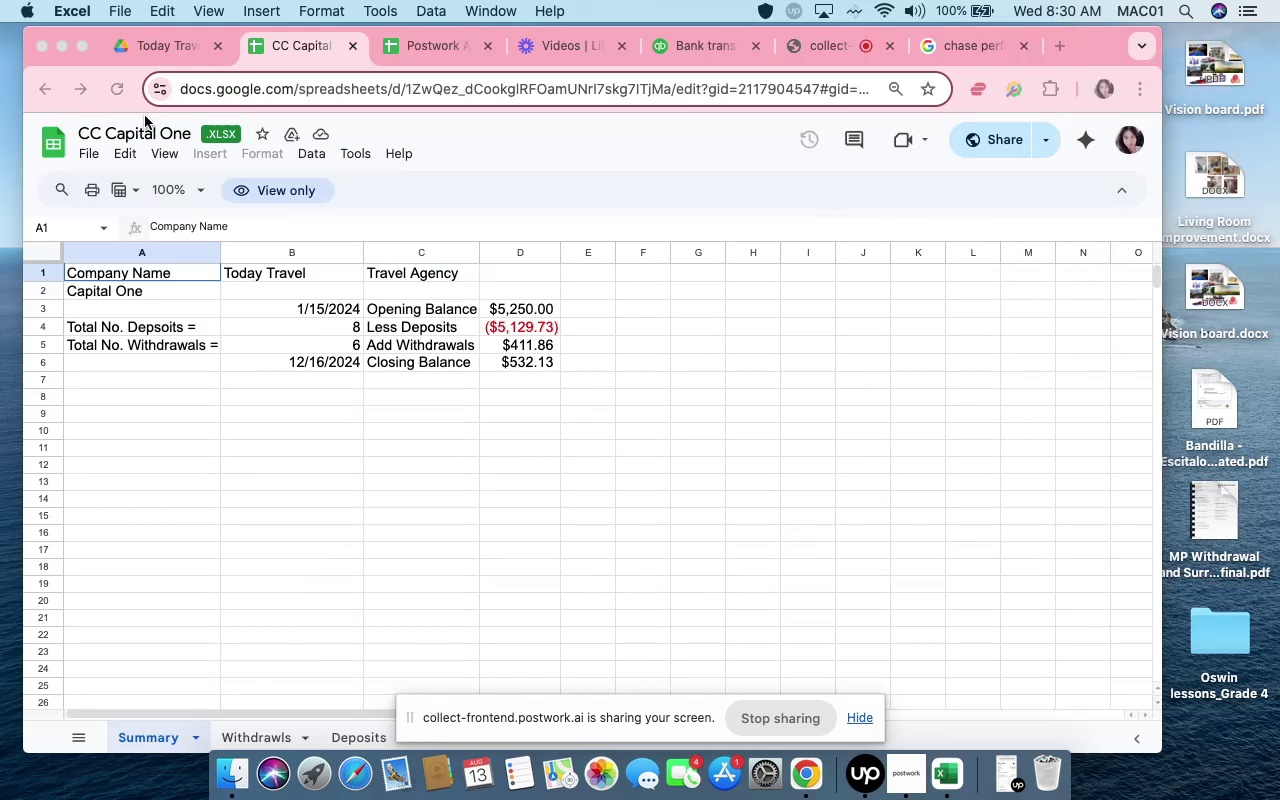 
left_click([235, 772])
 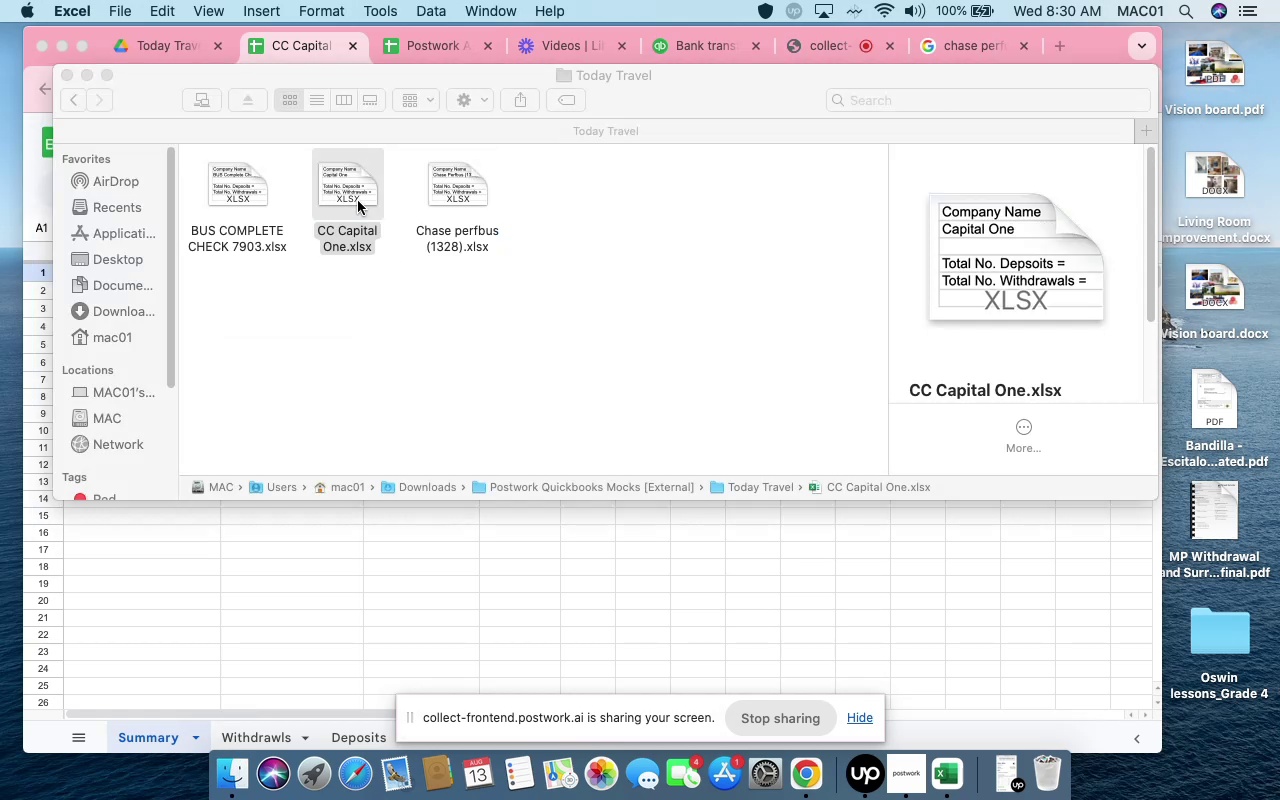 
wait(8.8)
 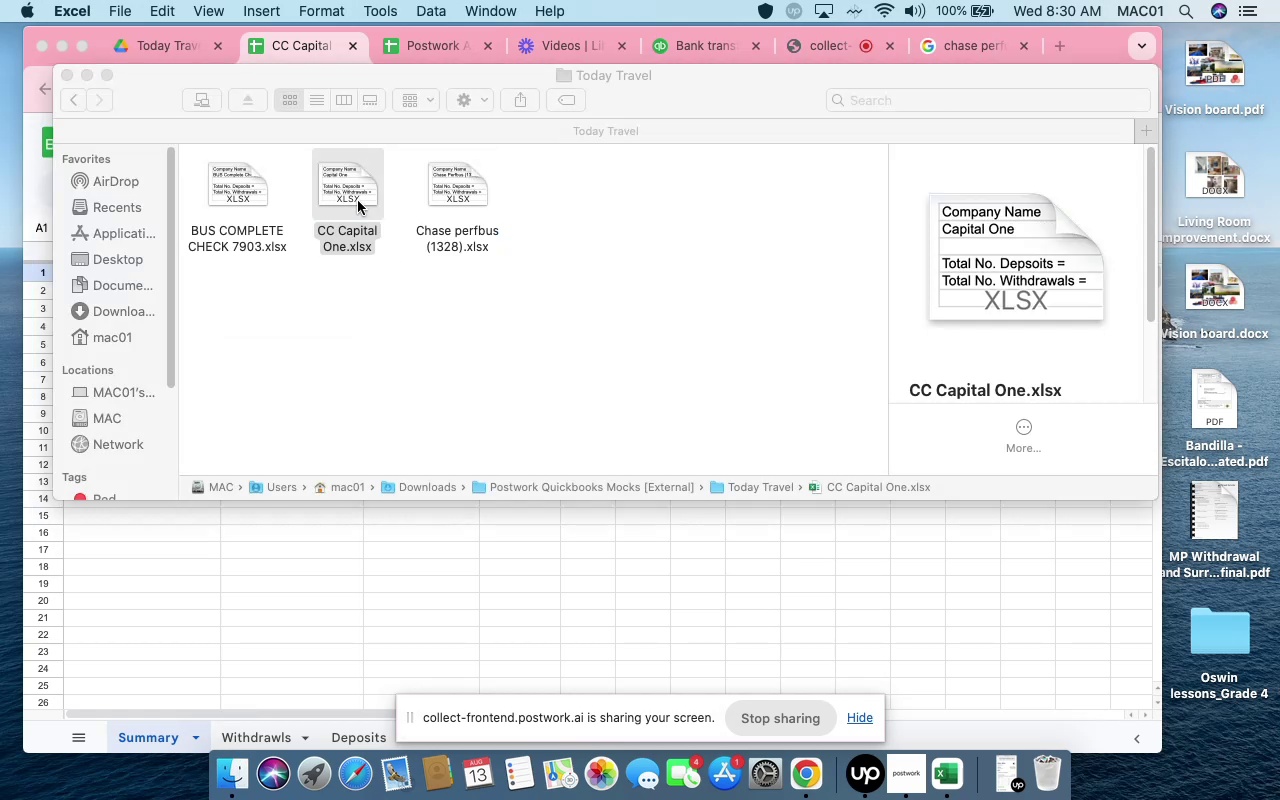 
left_click([218, 482])
 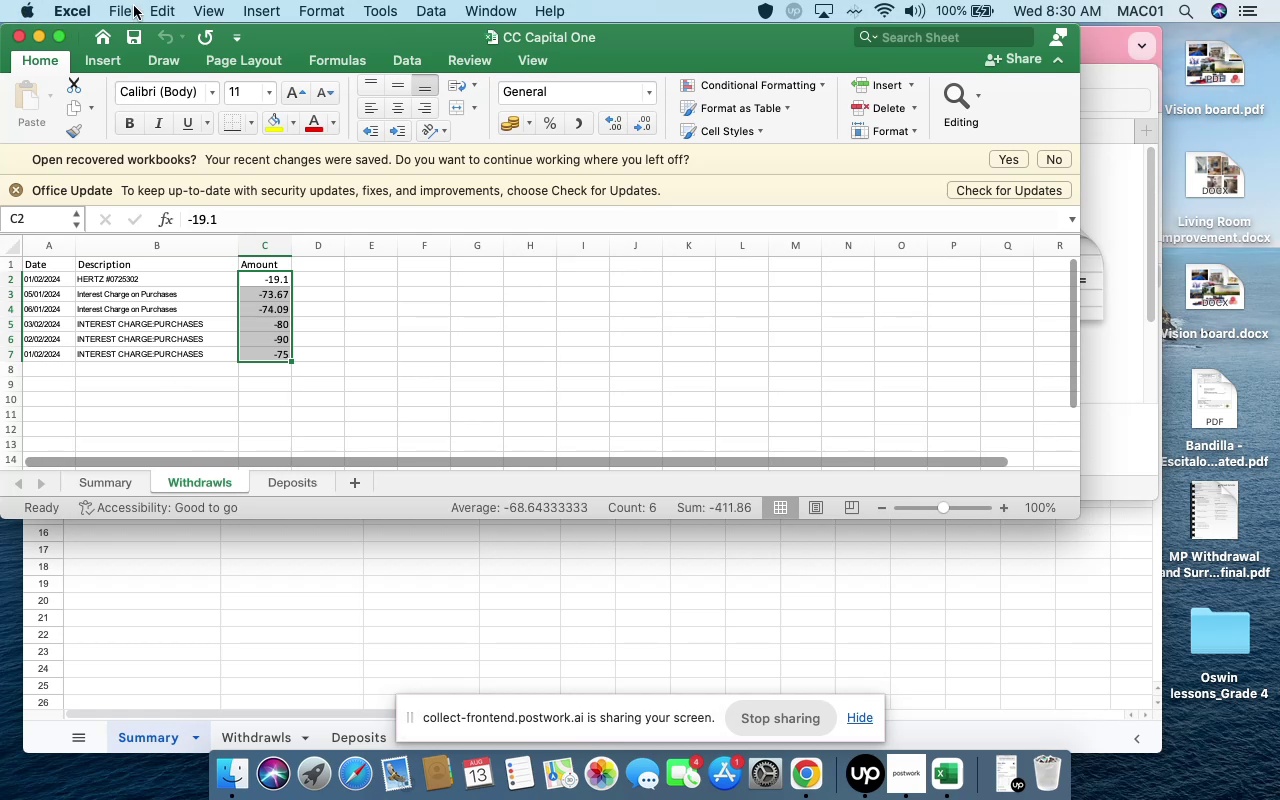 
left_click([120, 13])
 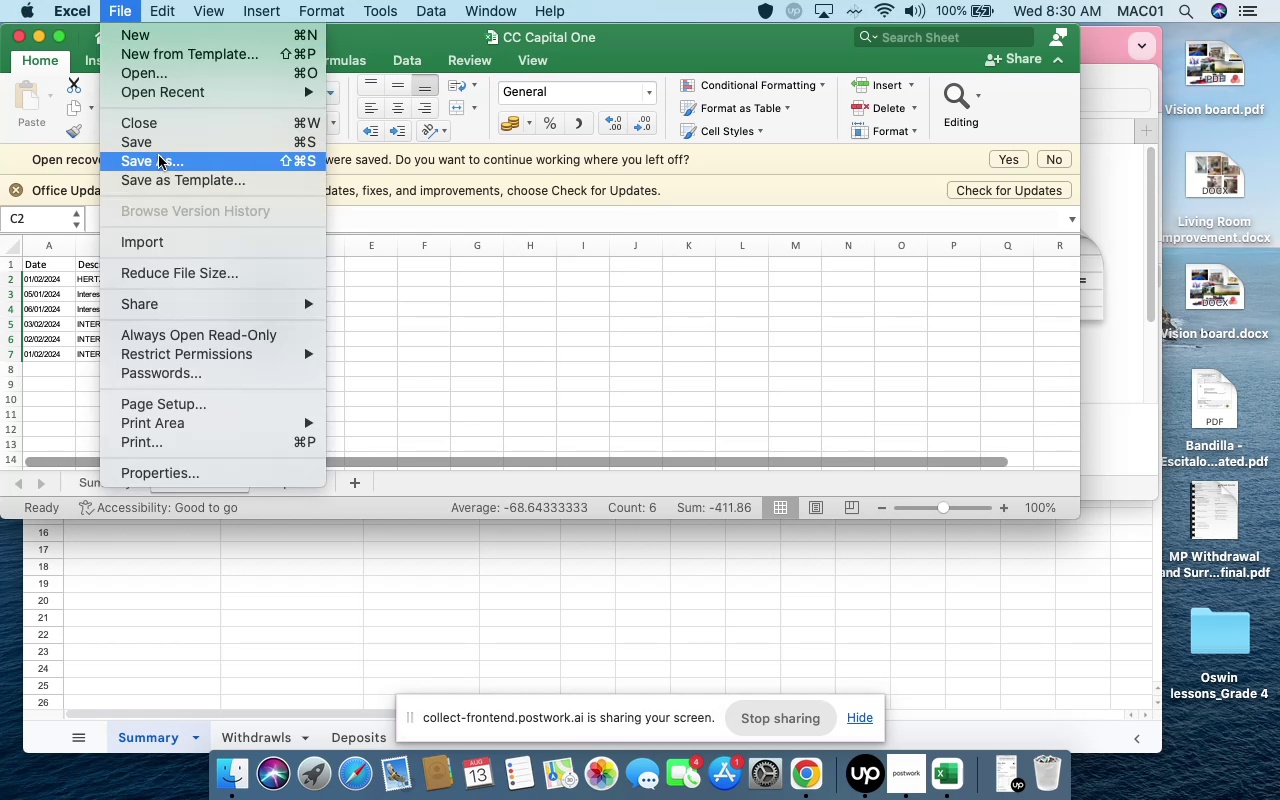 
left_click([158, 152])
 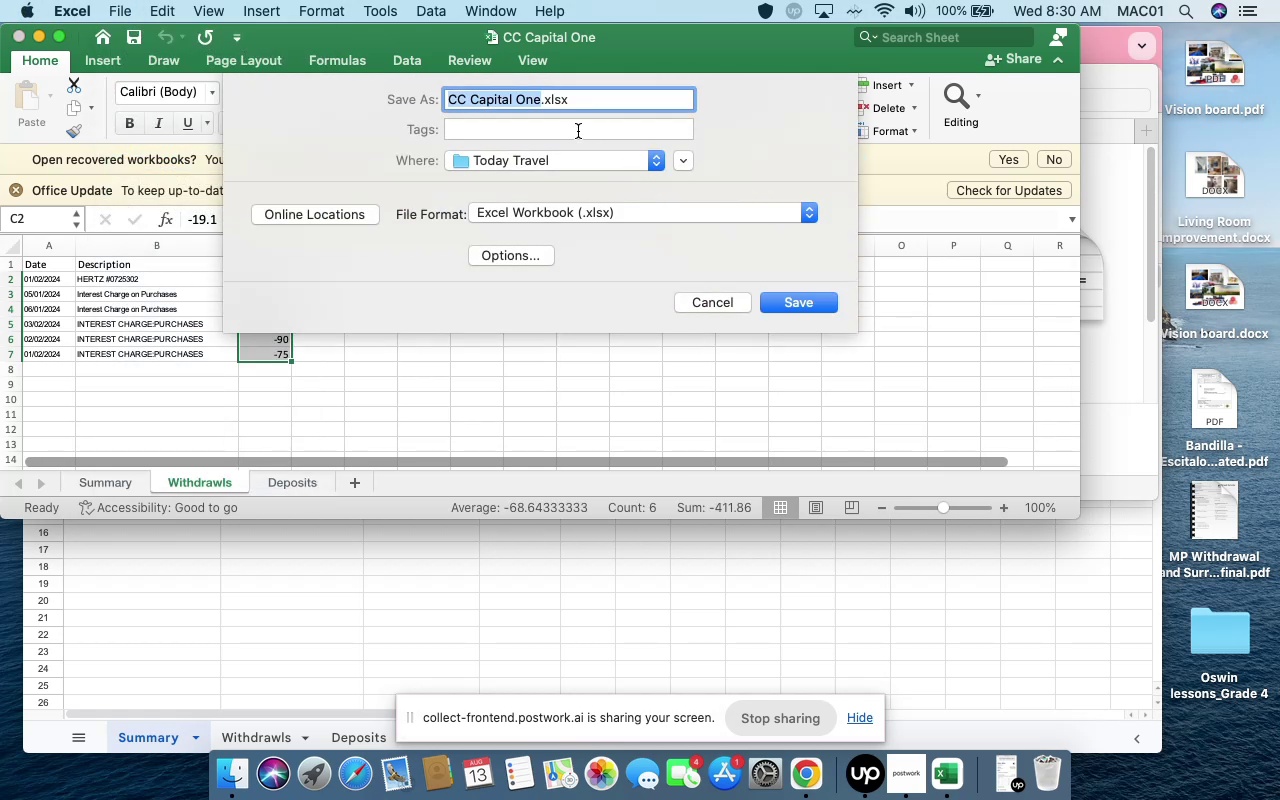 
left_click([663, 222])
 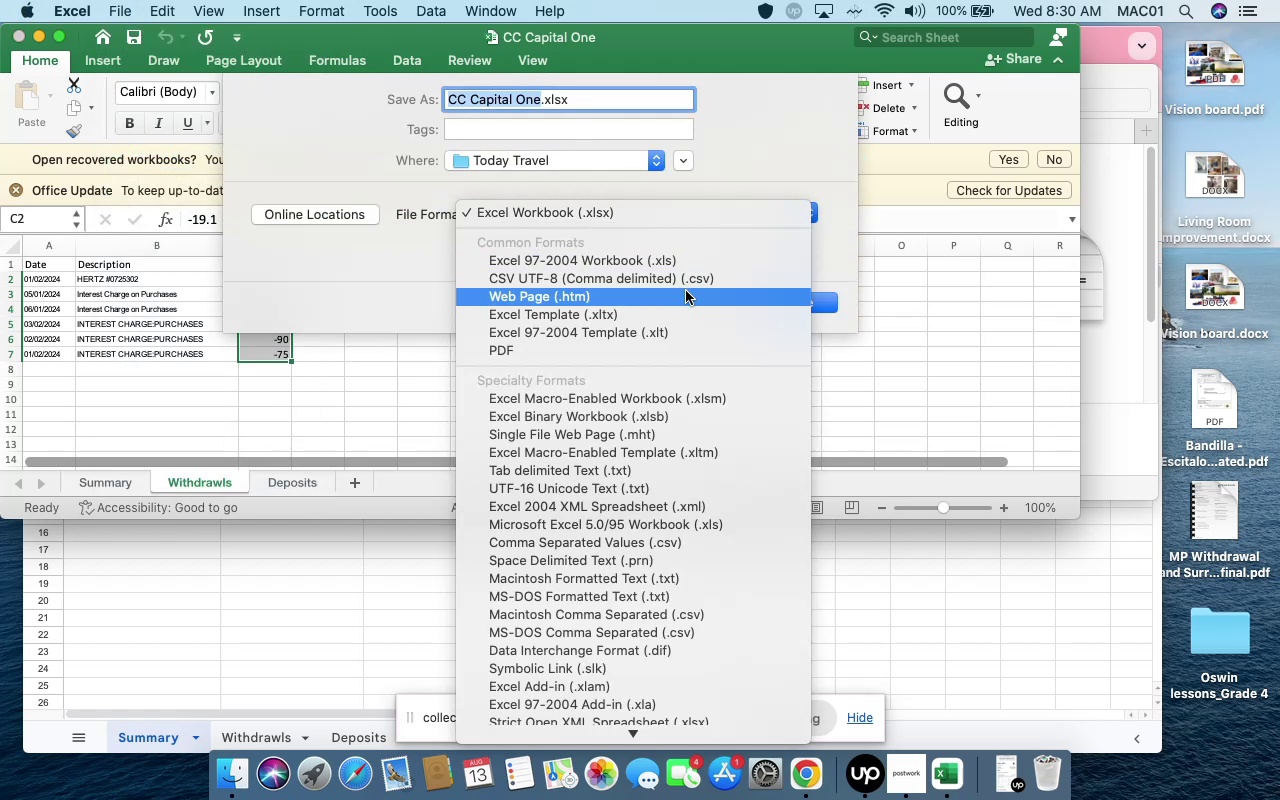 
left_click([685, 283])
 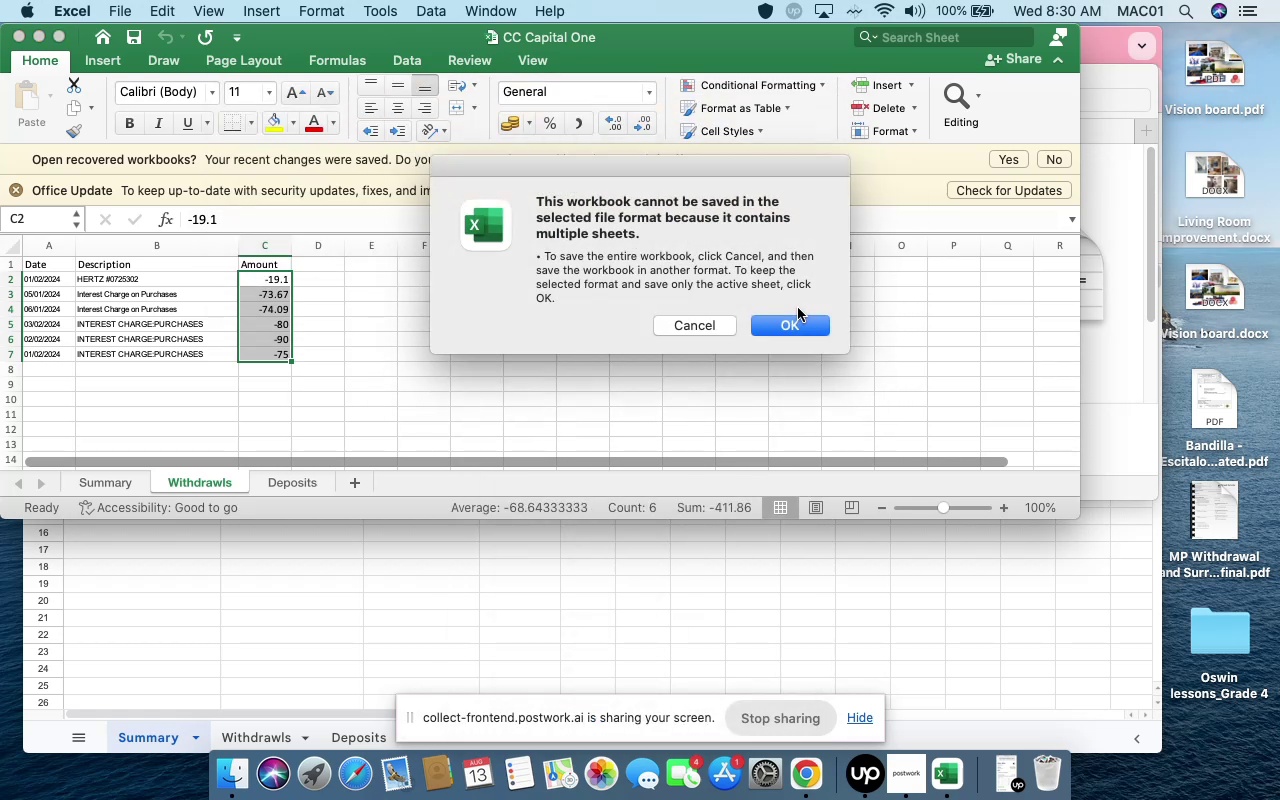 
left_click([801, 327])
 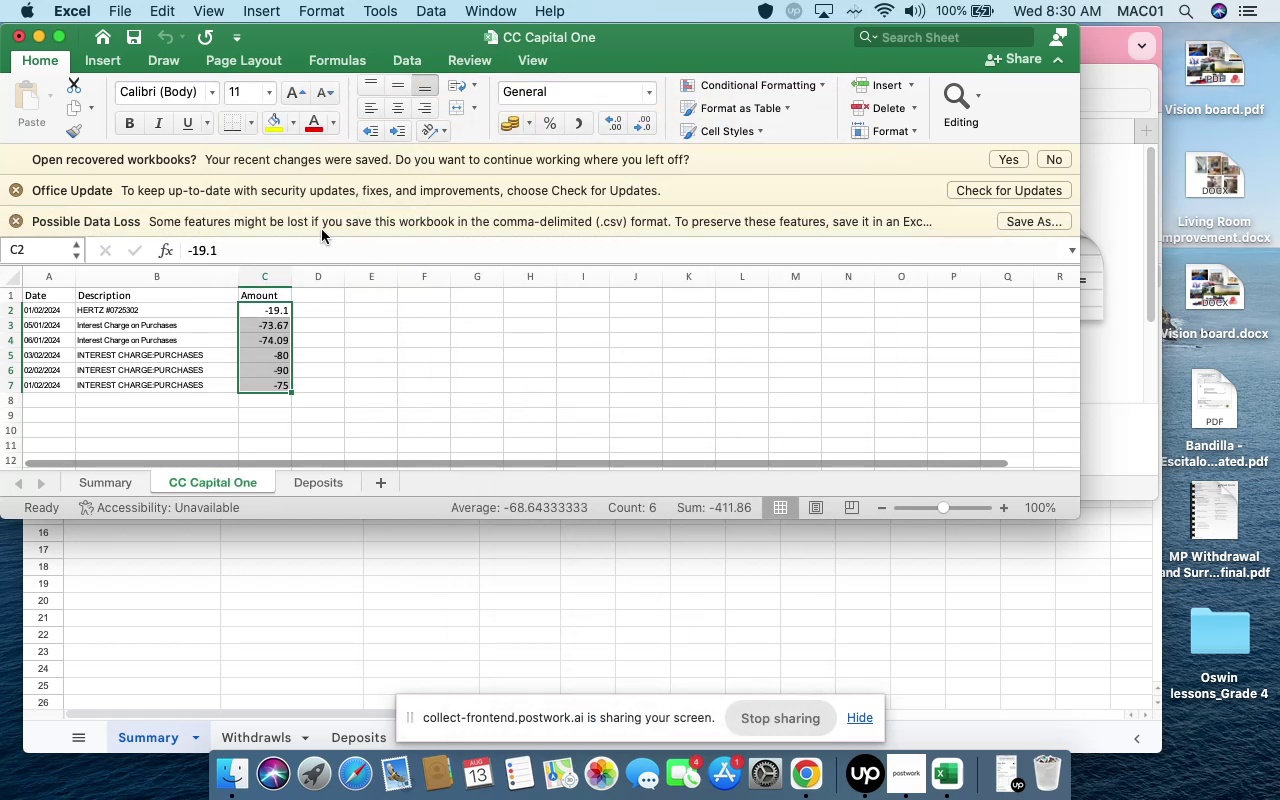 
wait(5.14)
 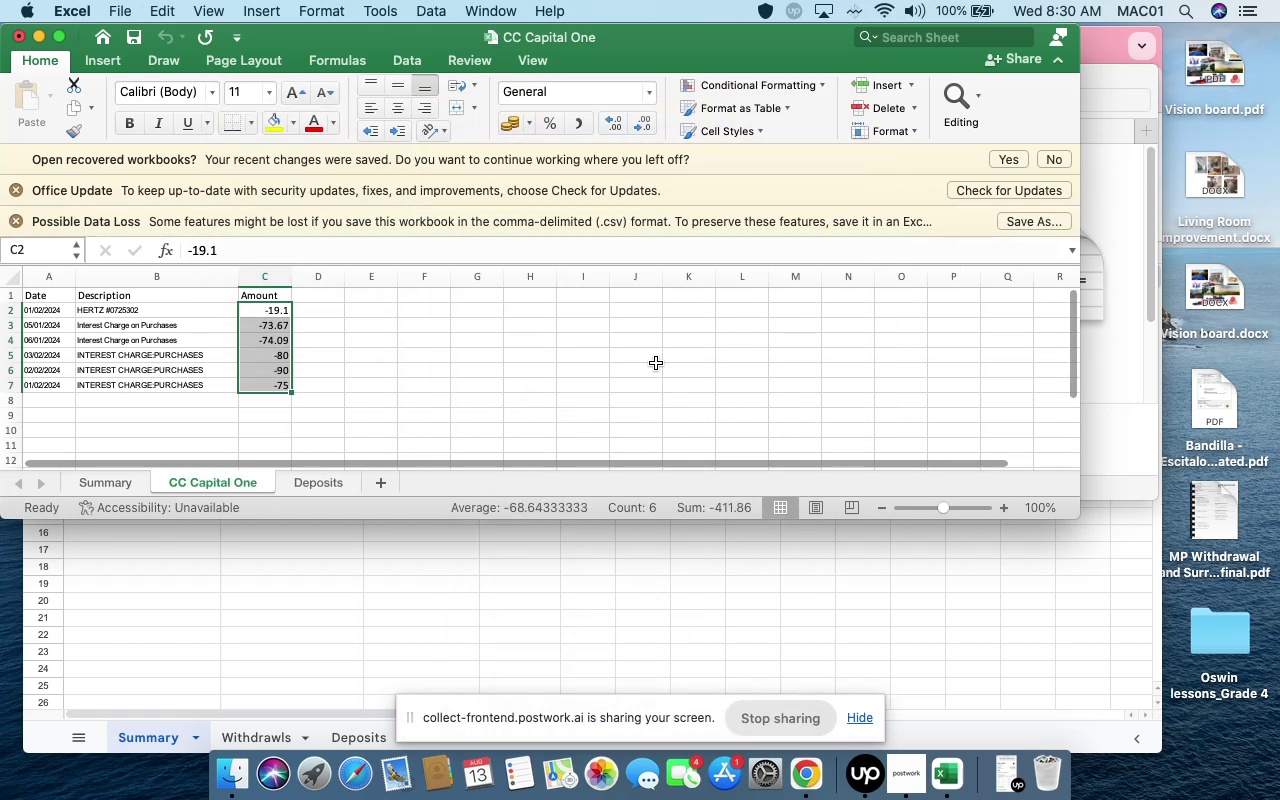 
left_click([254, 537])
 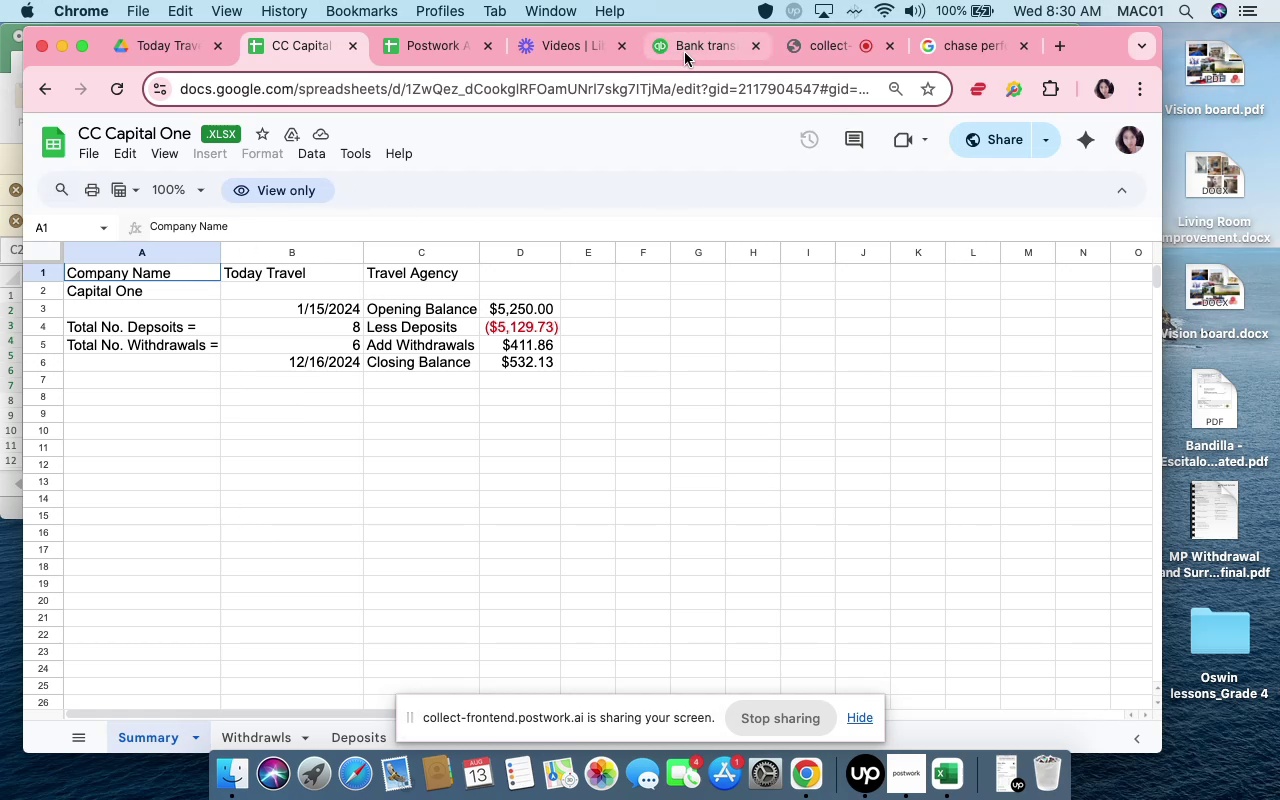 
wait(6.53)
 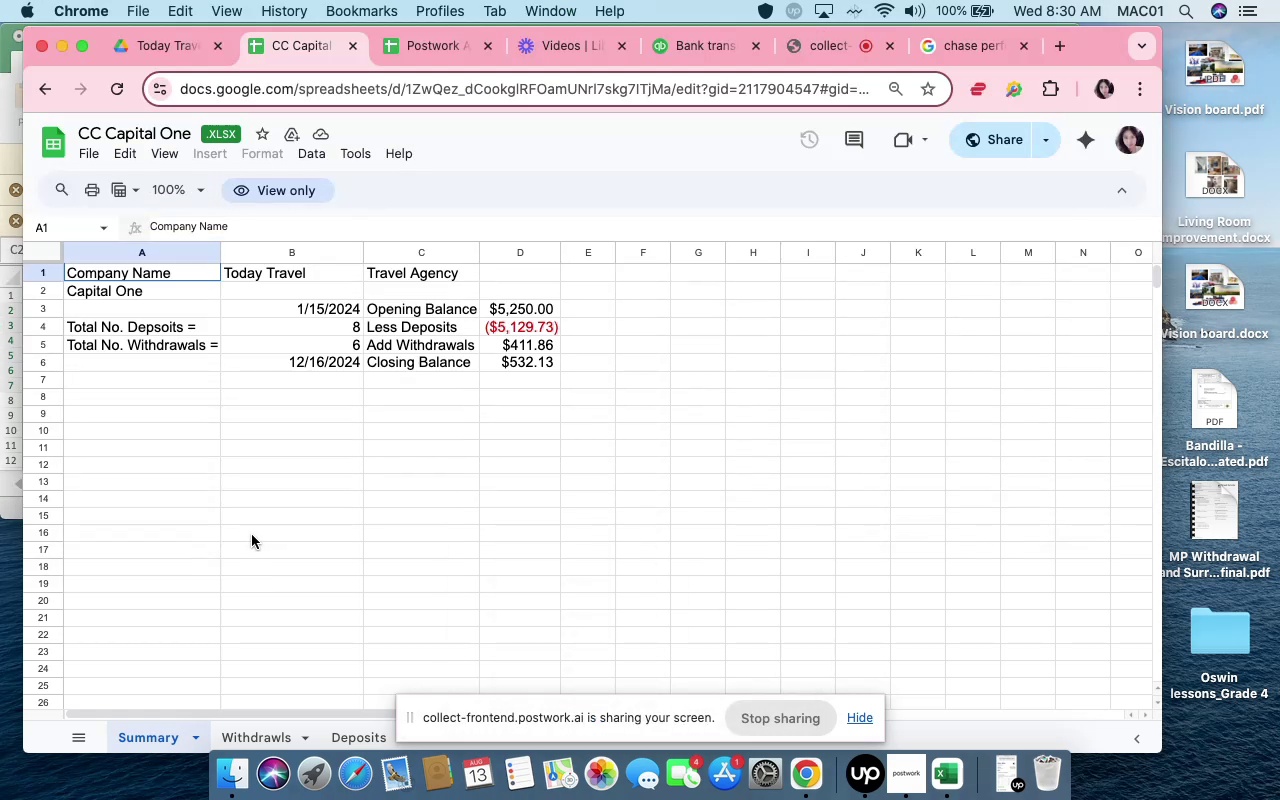 
left_click([685, 53])
 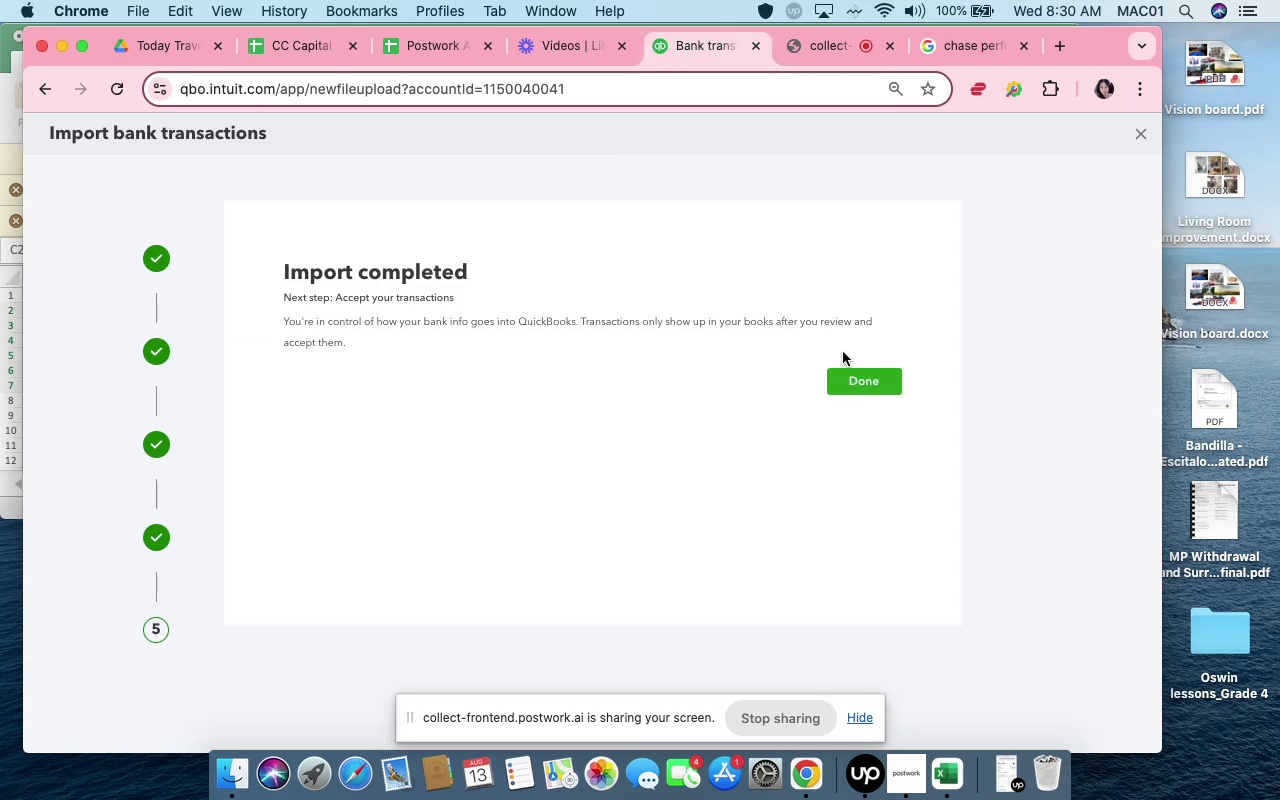 
left_click([863, 375])
 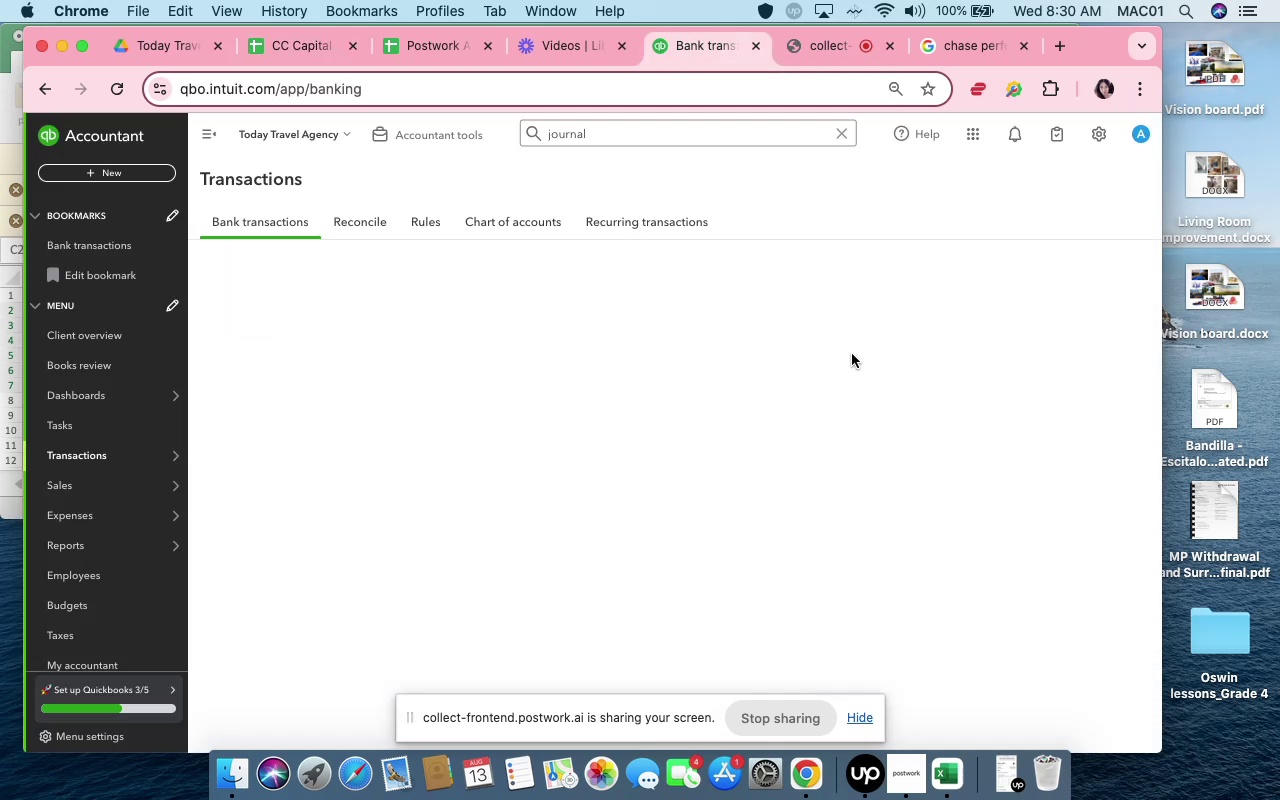 
mouse_move([702, 289])
 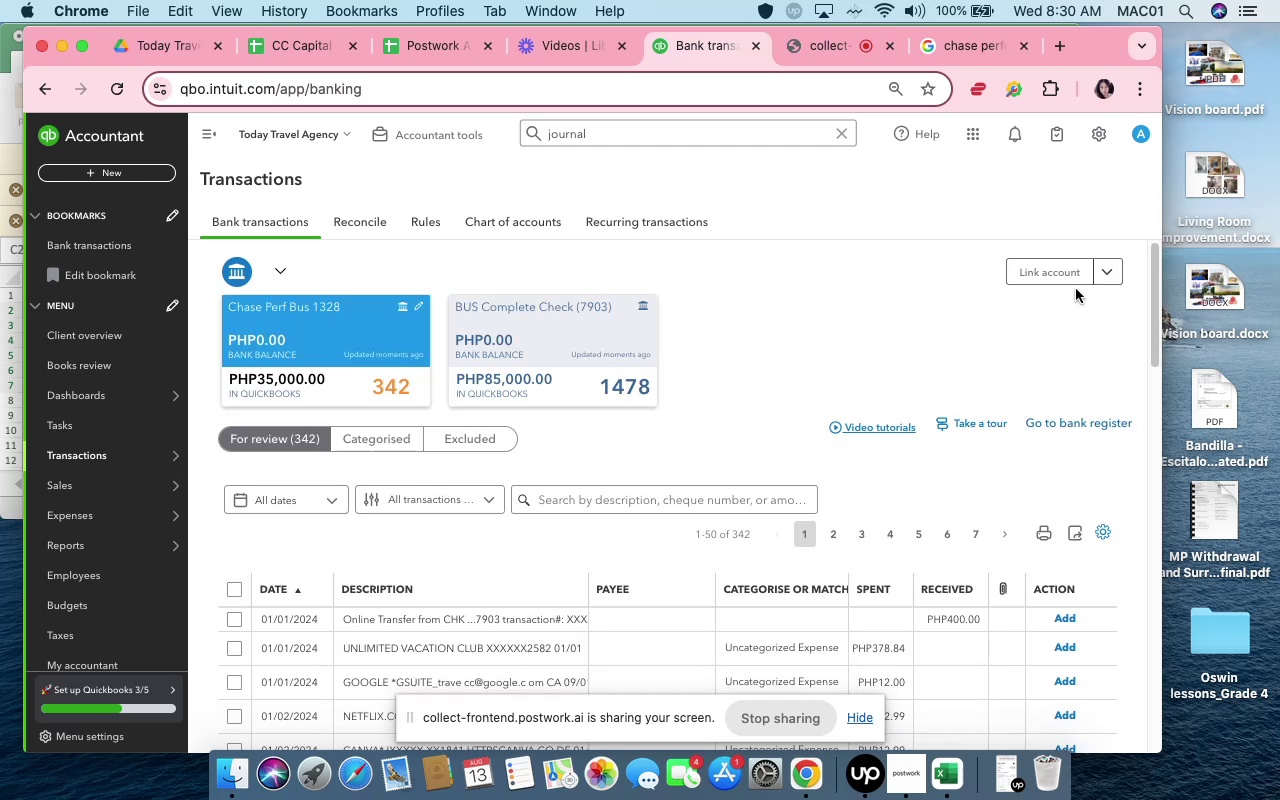 
mouse_move([1063, 299])
 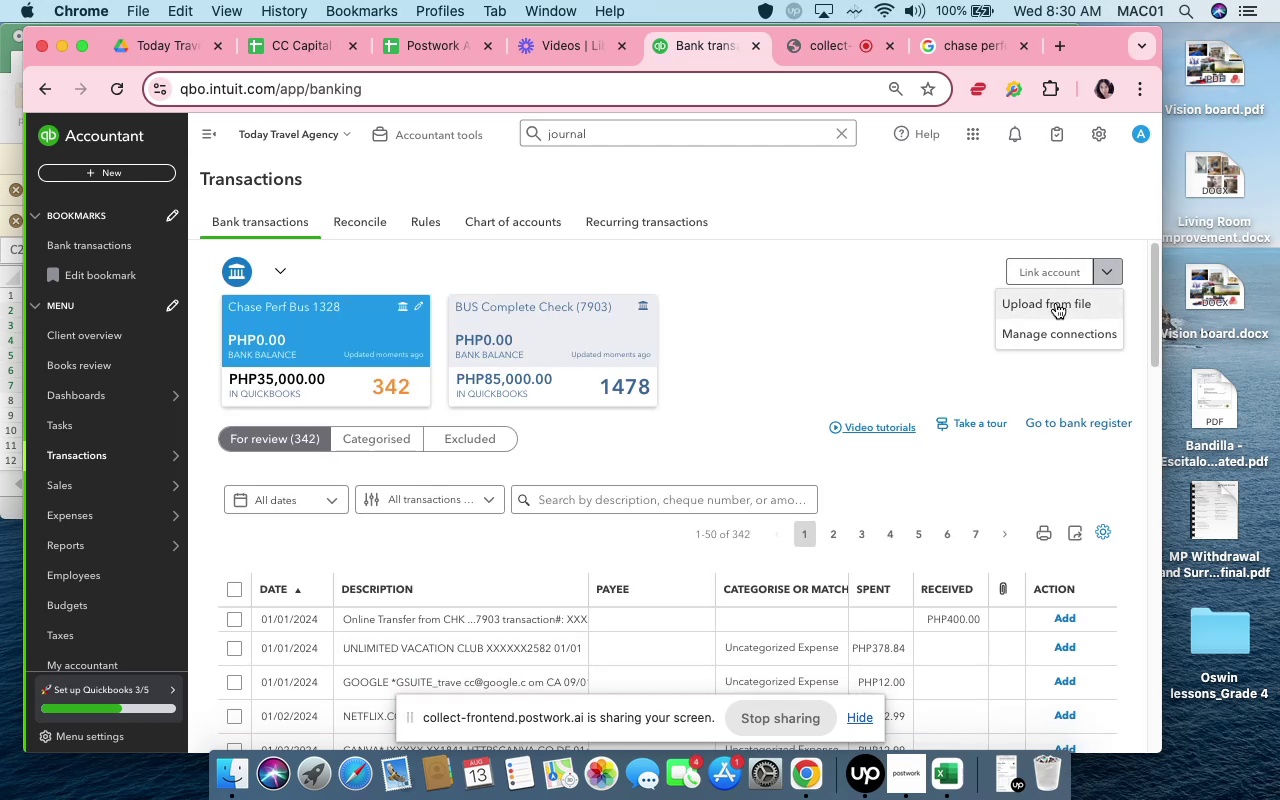 
left_click([1056, 303])
 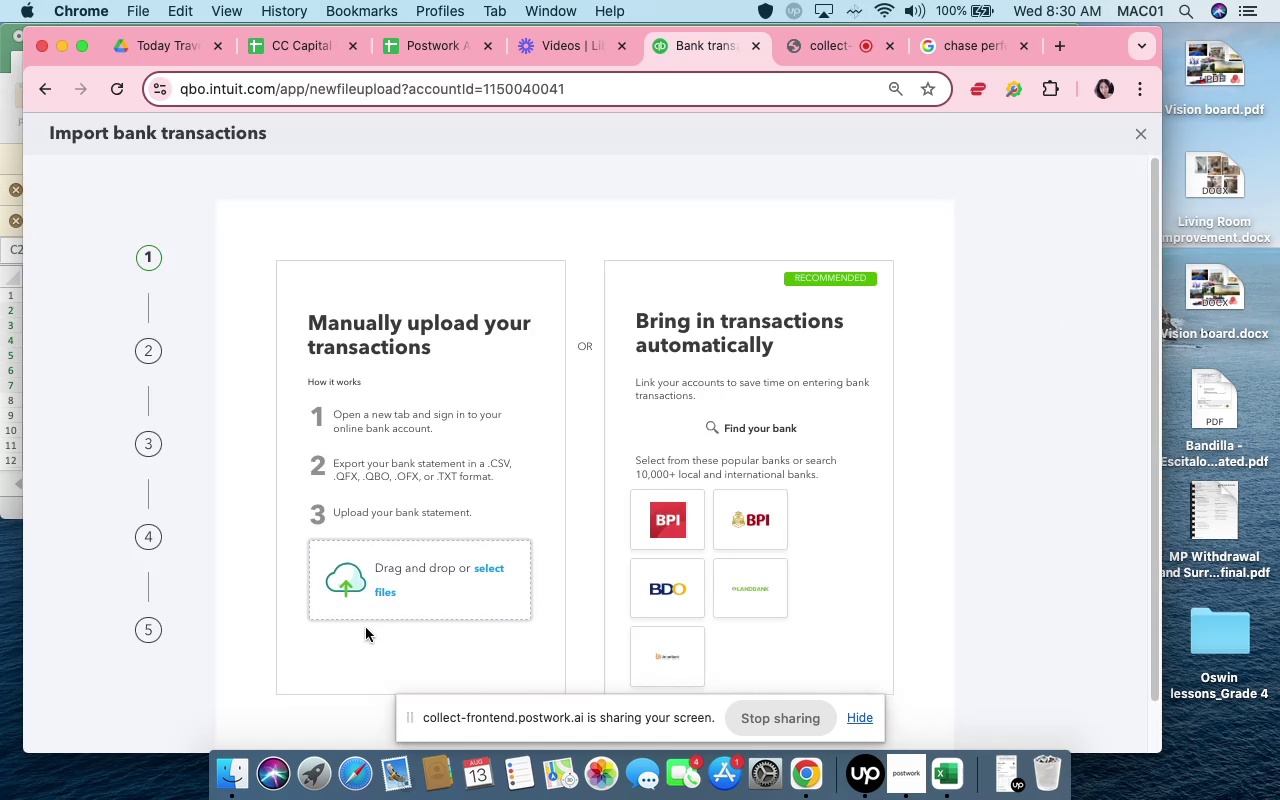 
wait(5.49)
 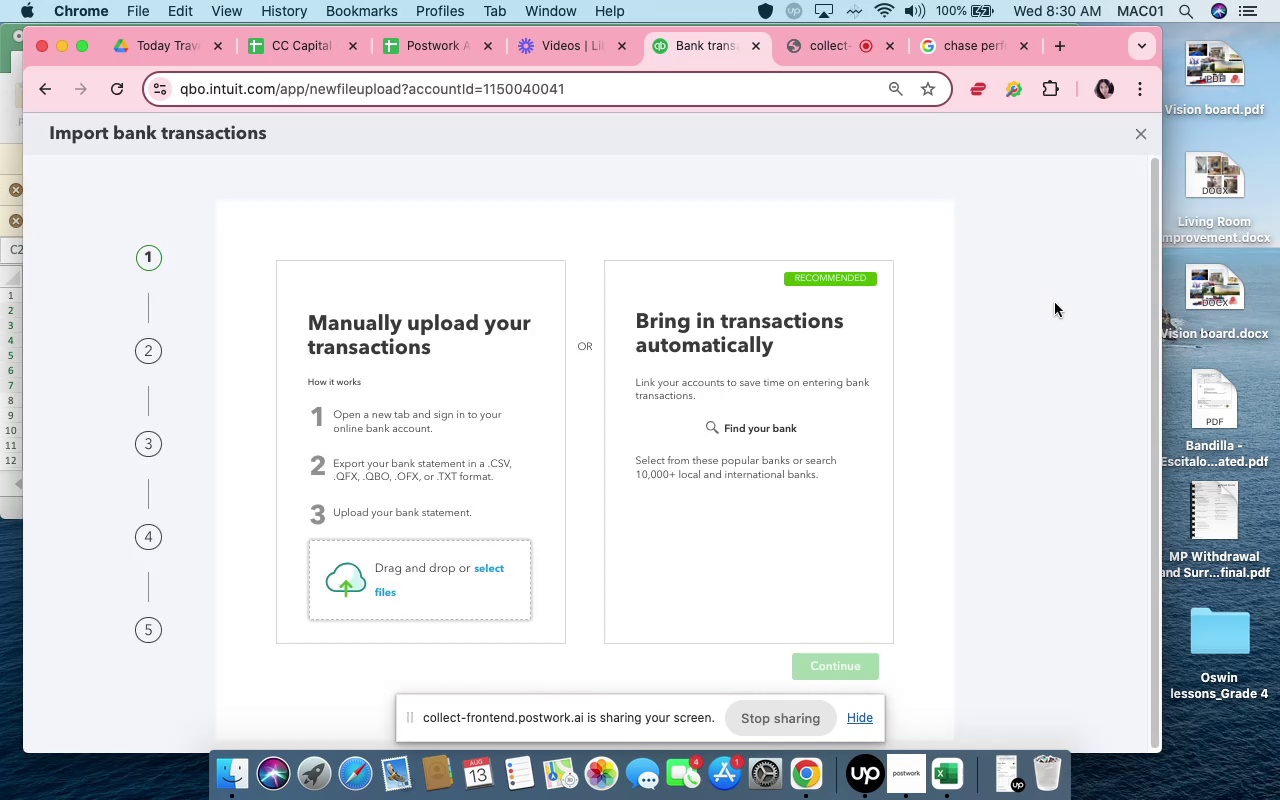 
left_click([381, 594])
 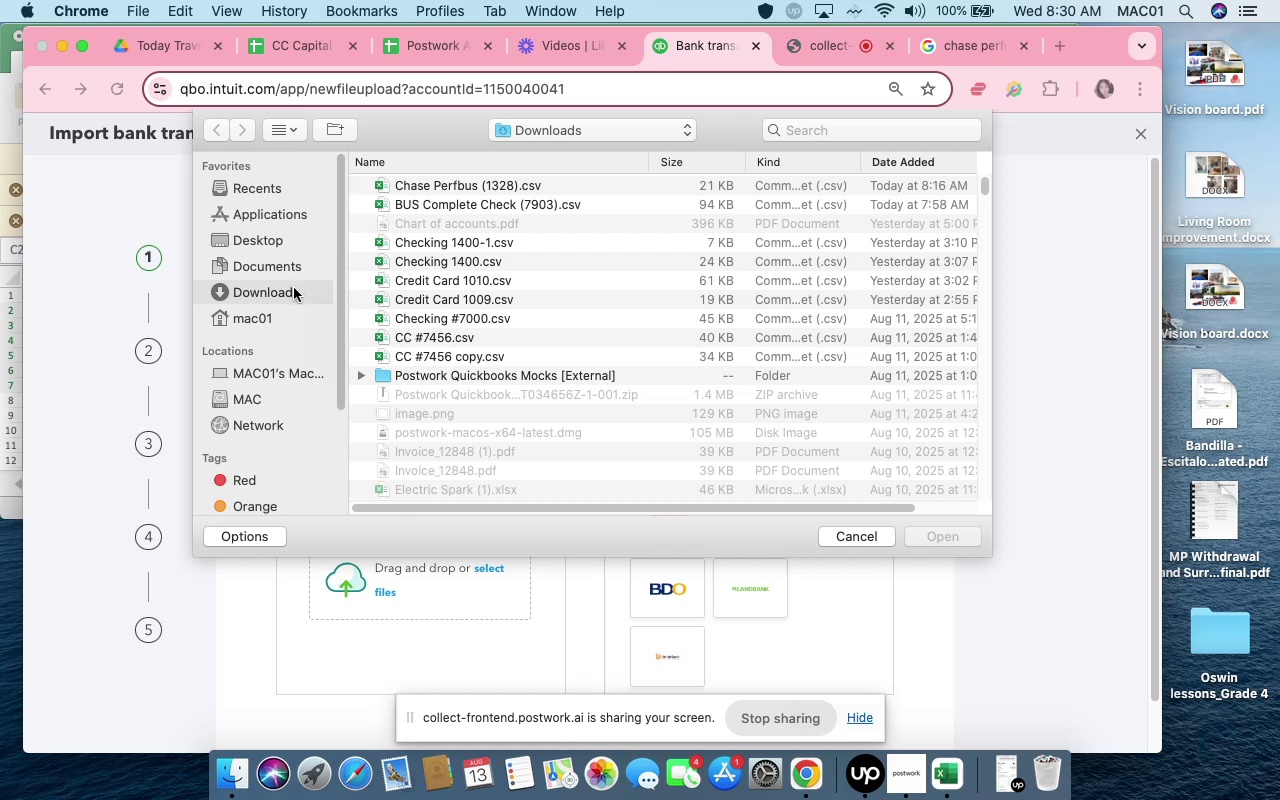 
wait(6.15)
 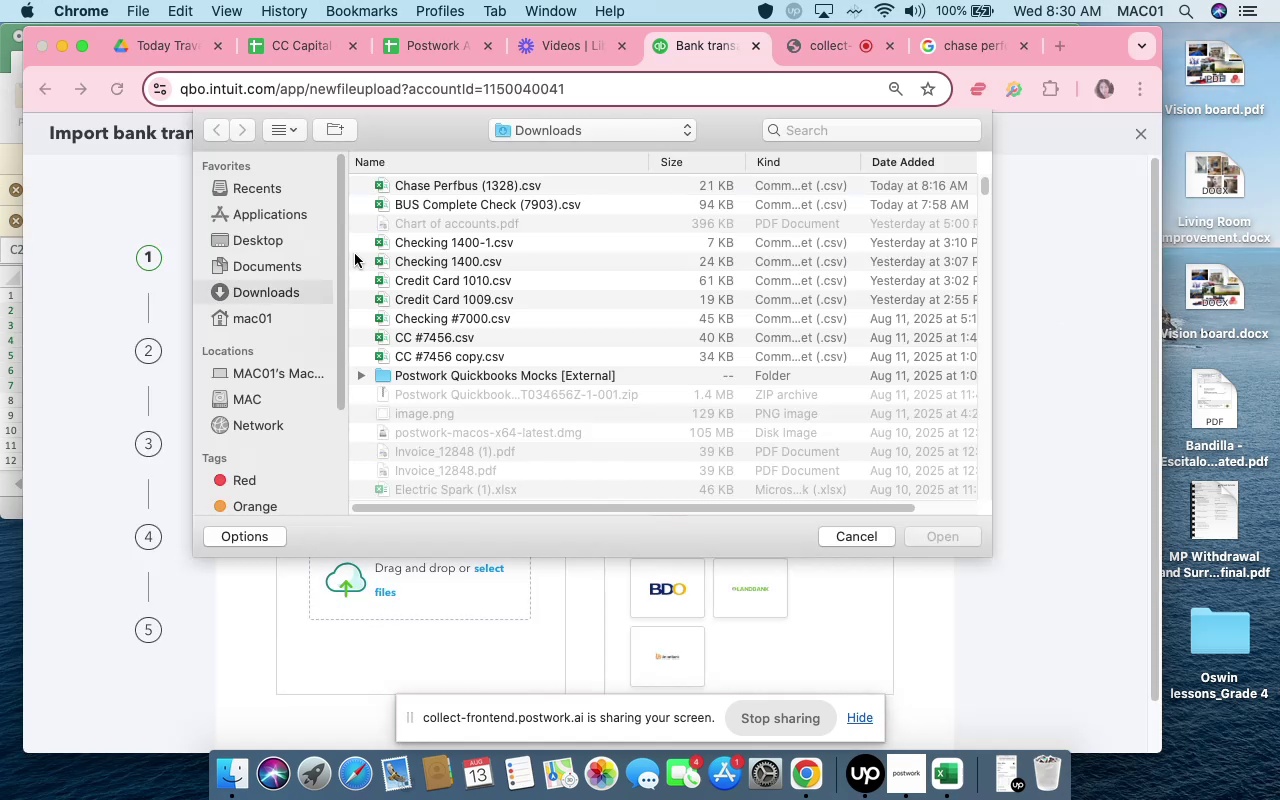 
double_click([449, 378])
 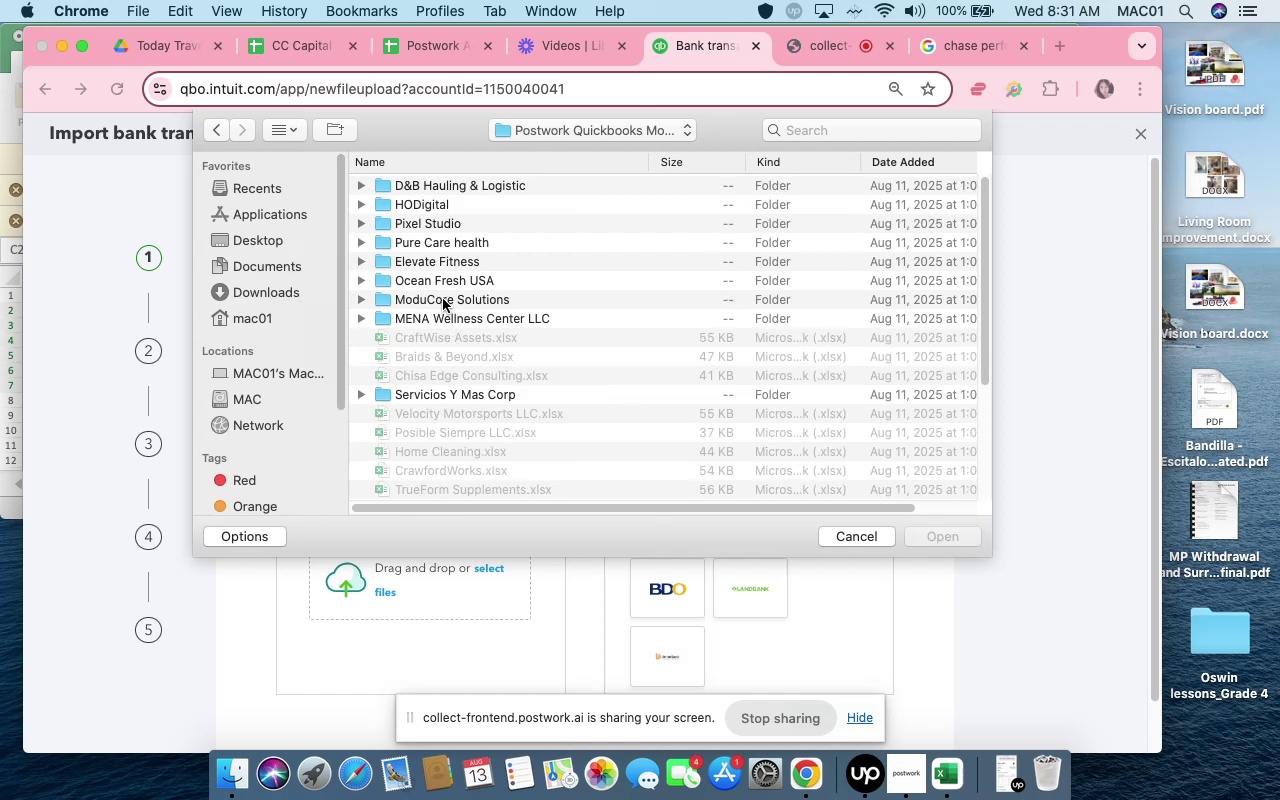 
scroll: coordinate [445, 304], scroll_direction: down, amount: 8.0
 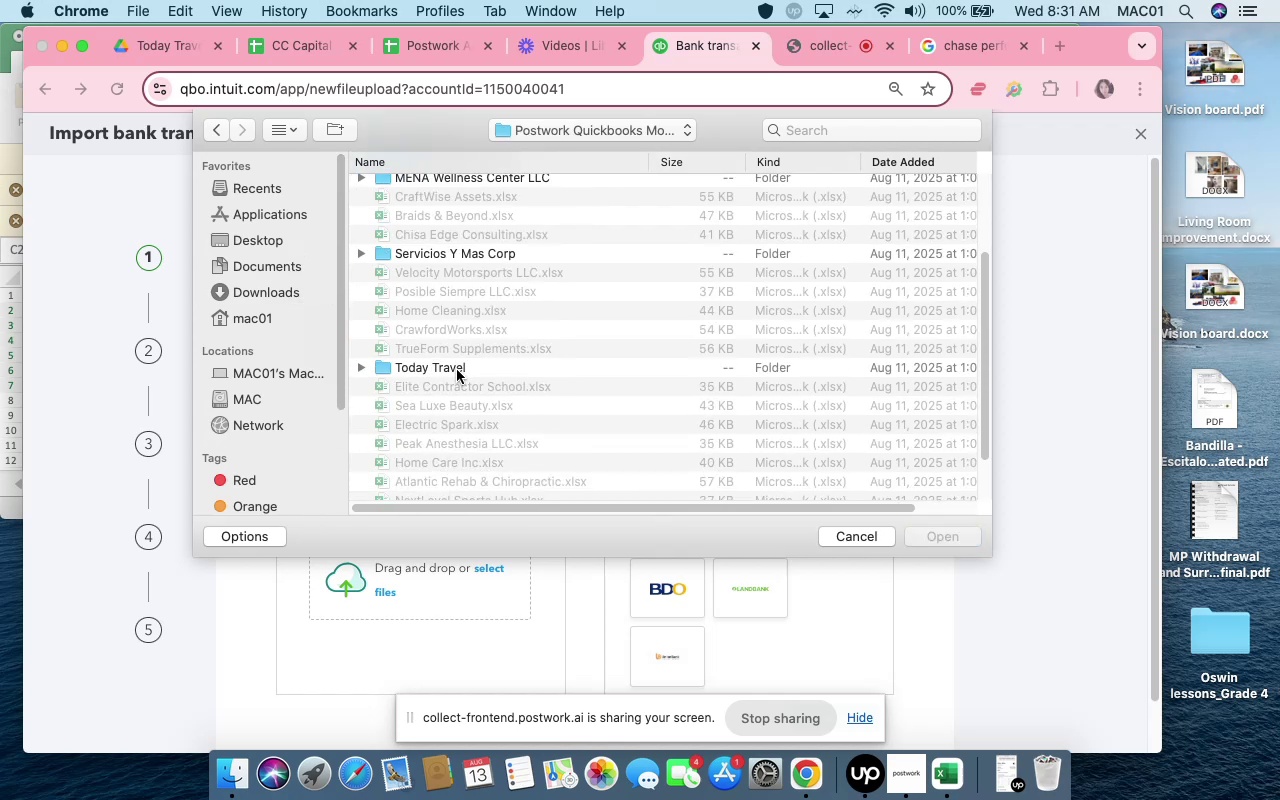 
double_click([457, 370])
 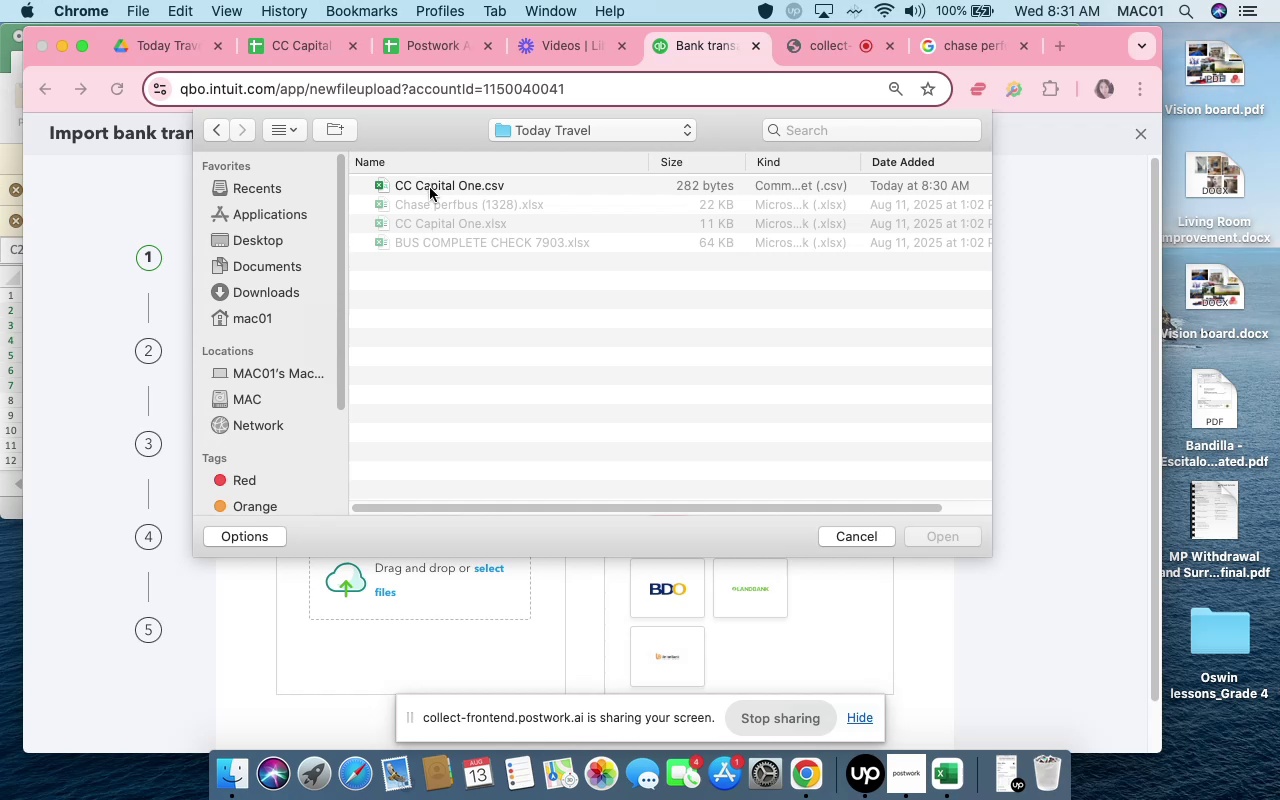 
left_click([434, 194])
 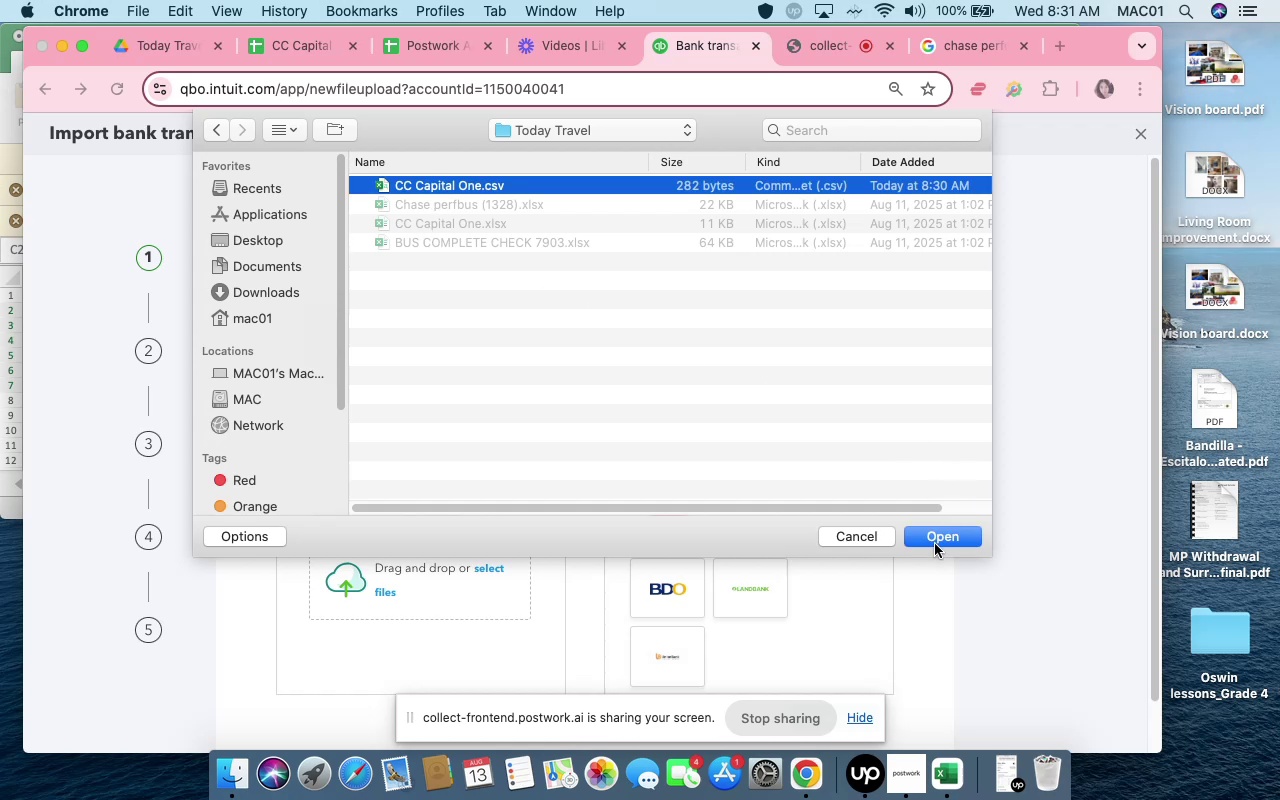 
left_click([936, 537])
 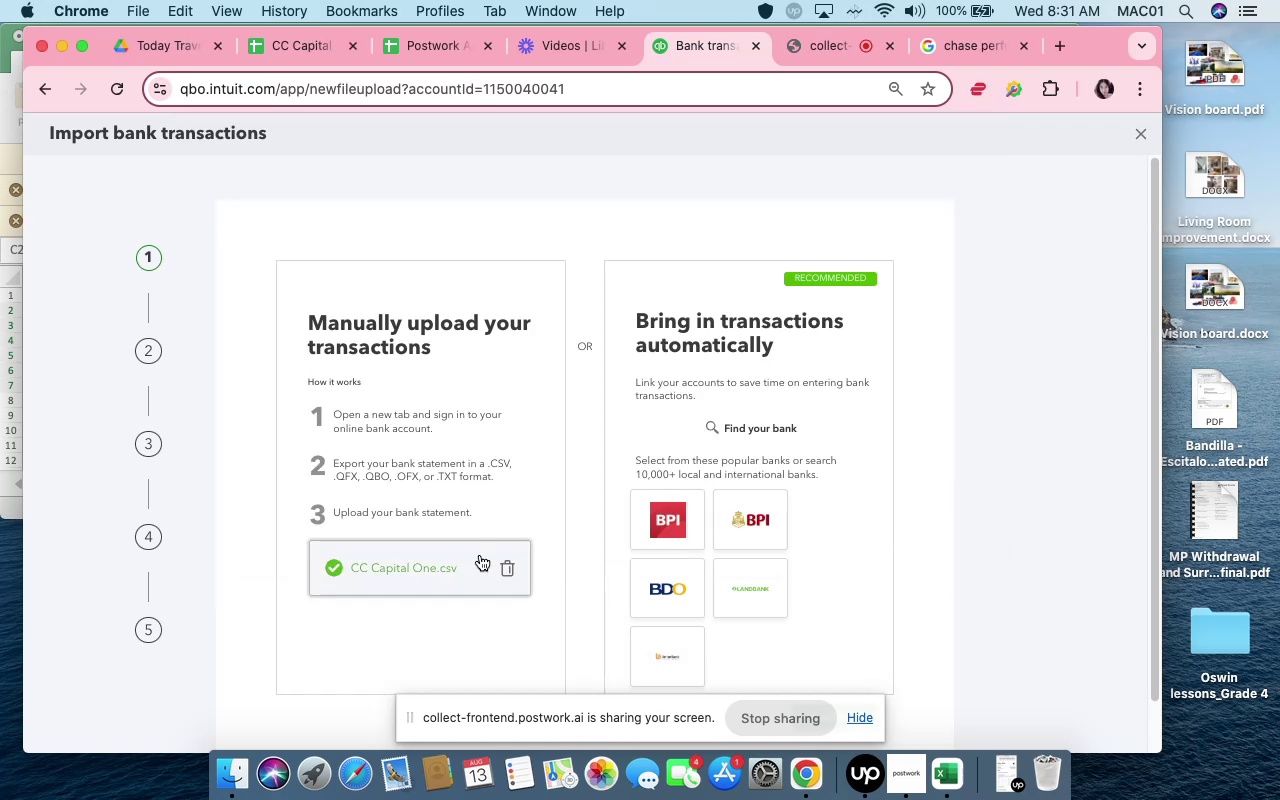 
scroll: coordinate [614, 603], scroll_direction: down, amount: 19.0
 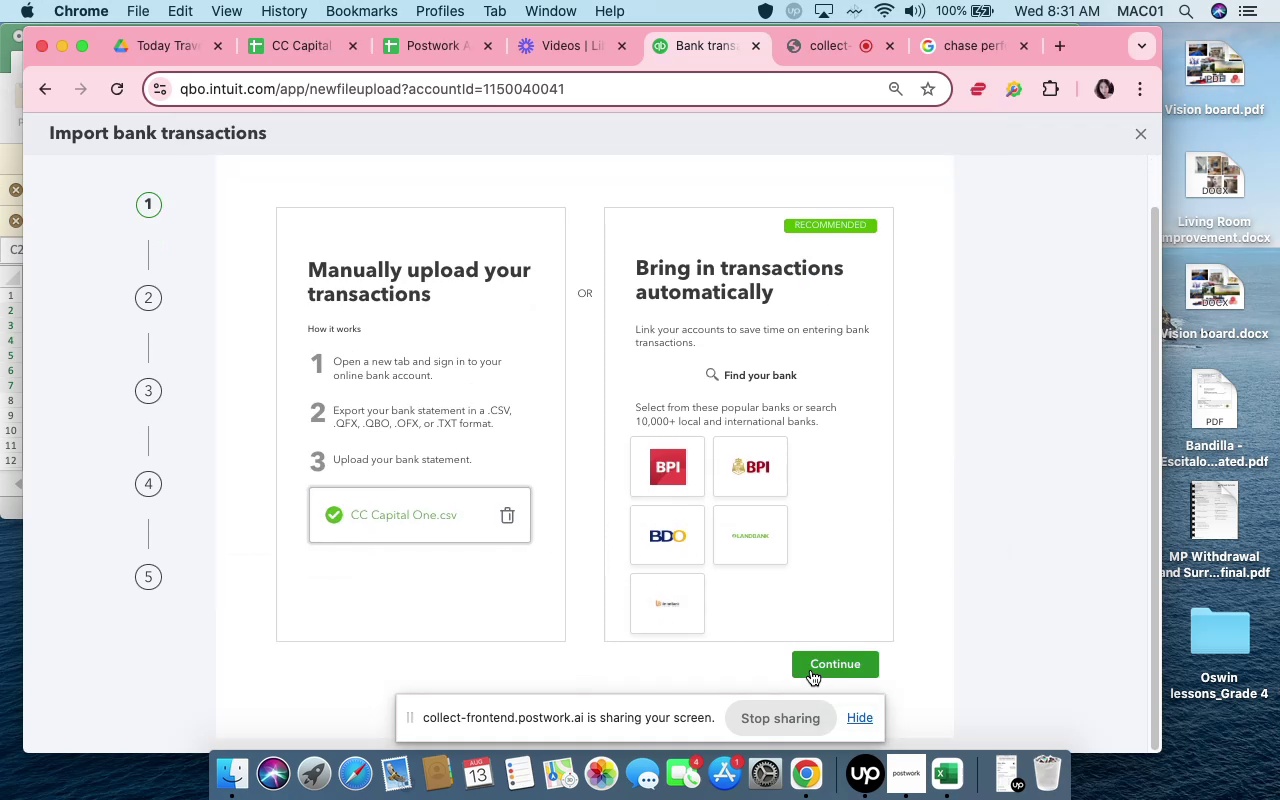 
left_click([811, 670])
 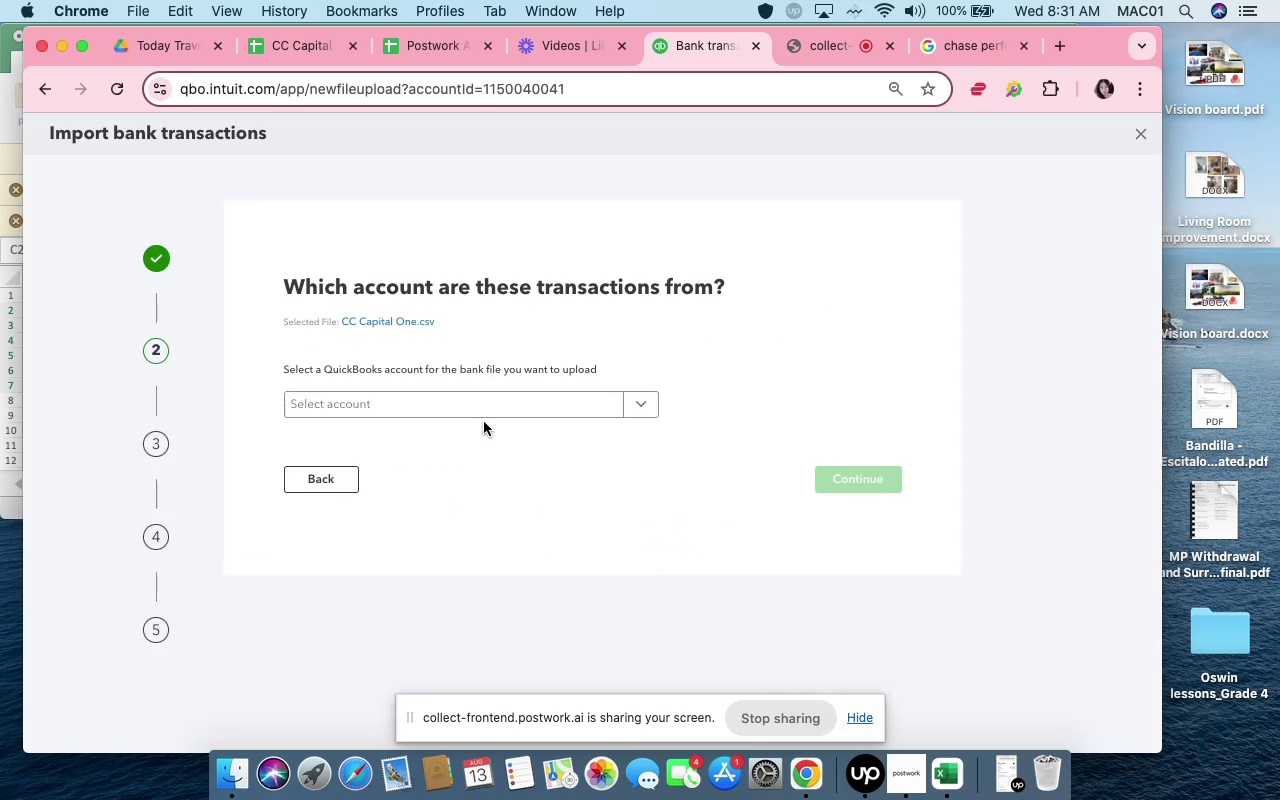 
left_click([483, 406])
 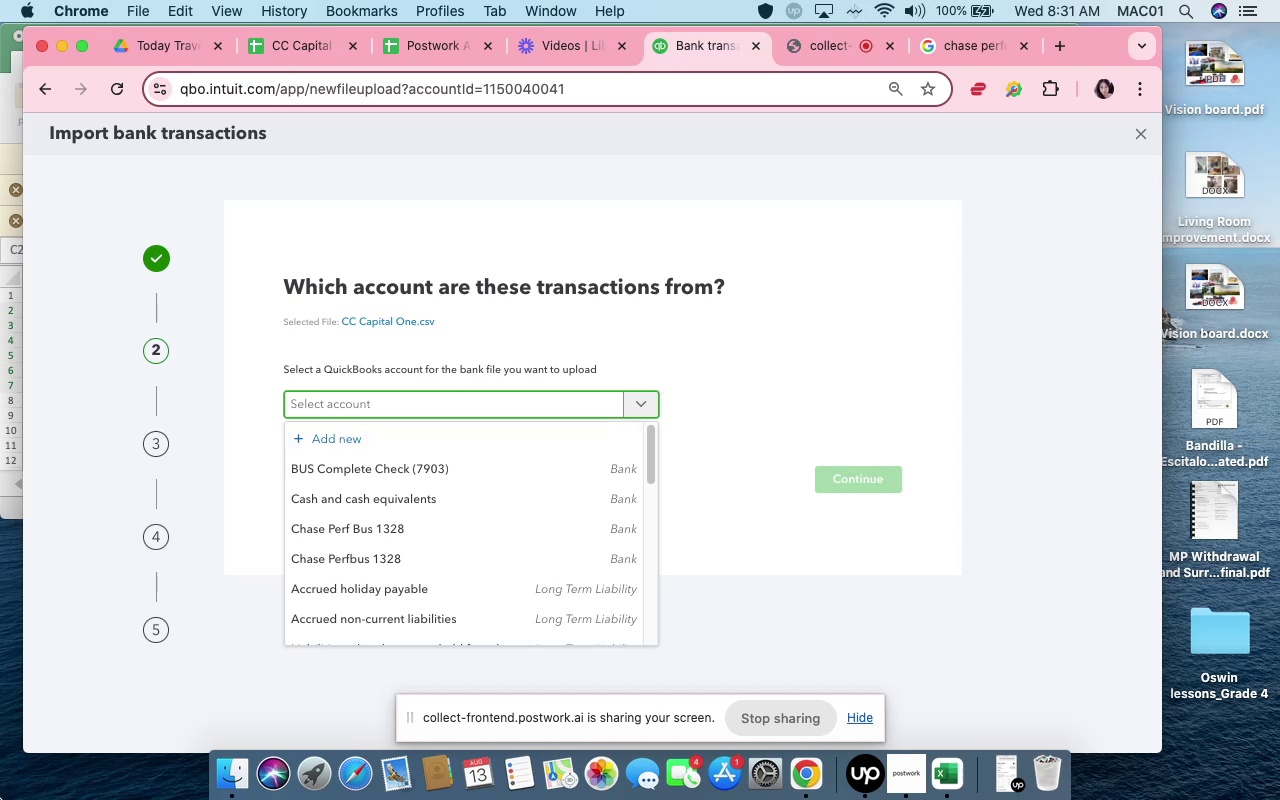 
wait(6.29)
 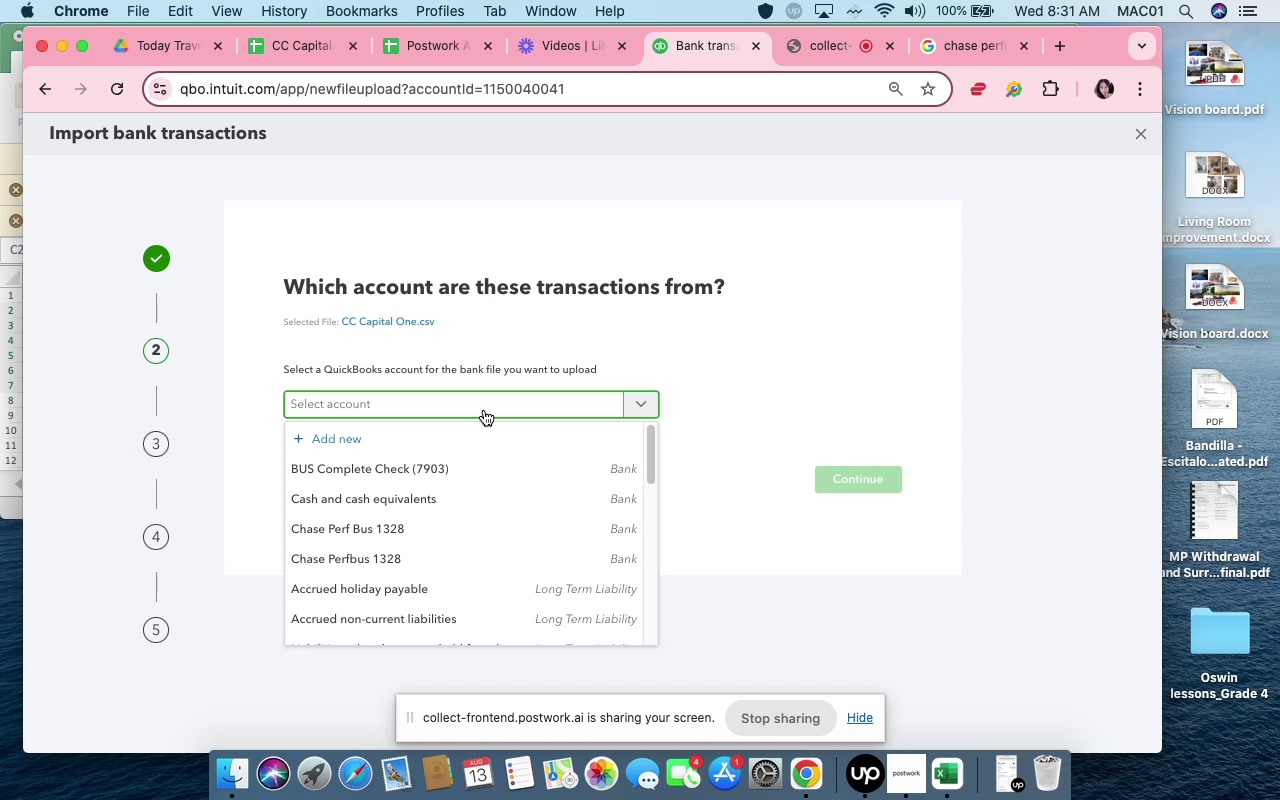 
left_click([288, 42])
 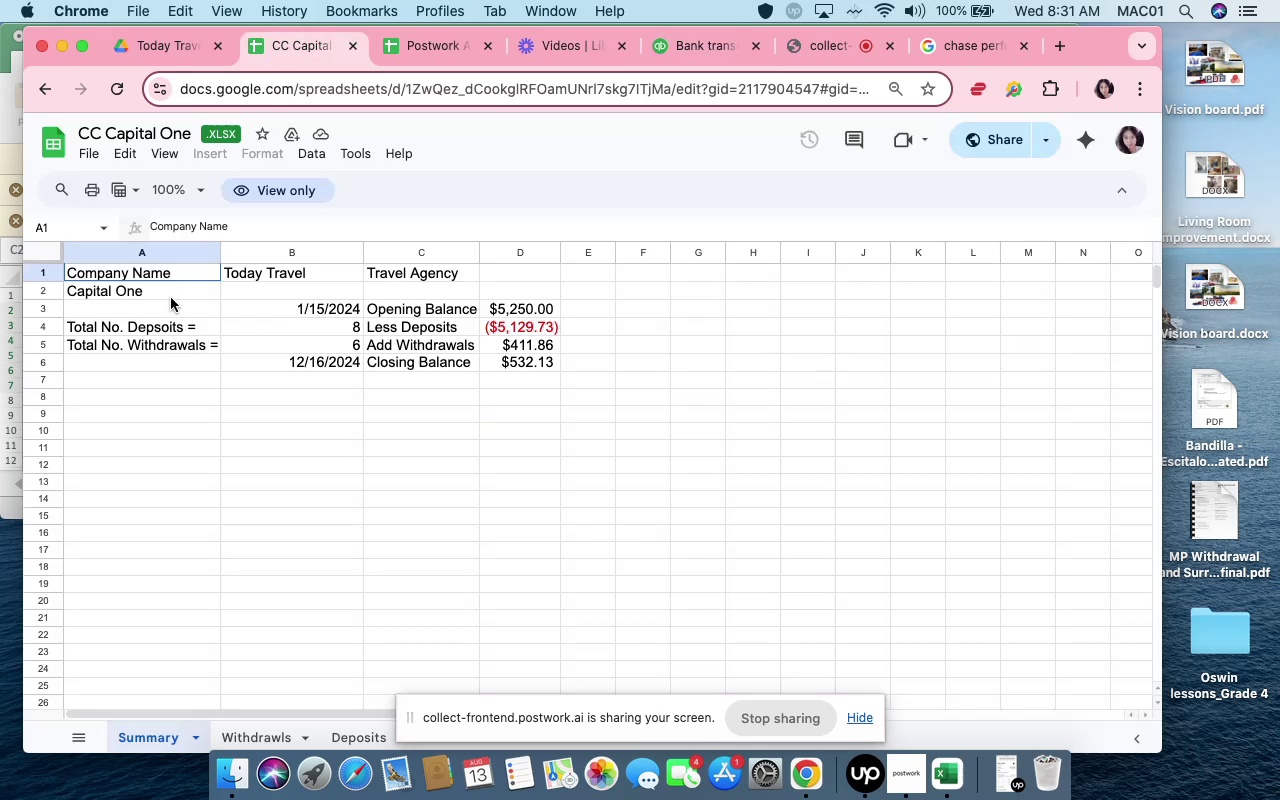 
wait(5.01)
 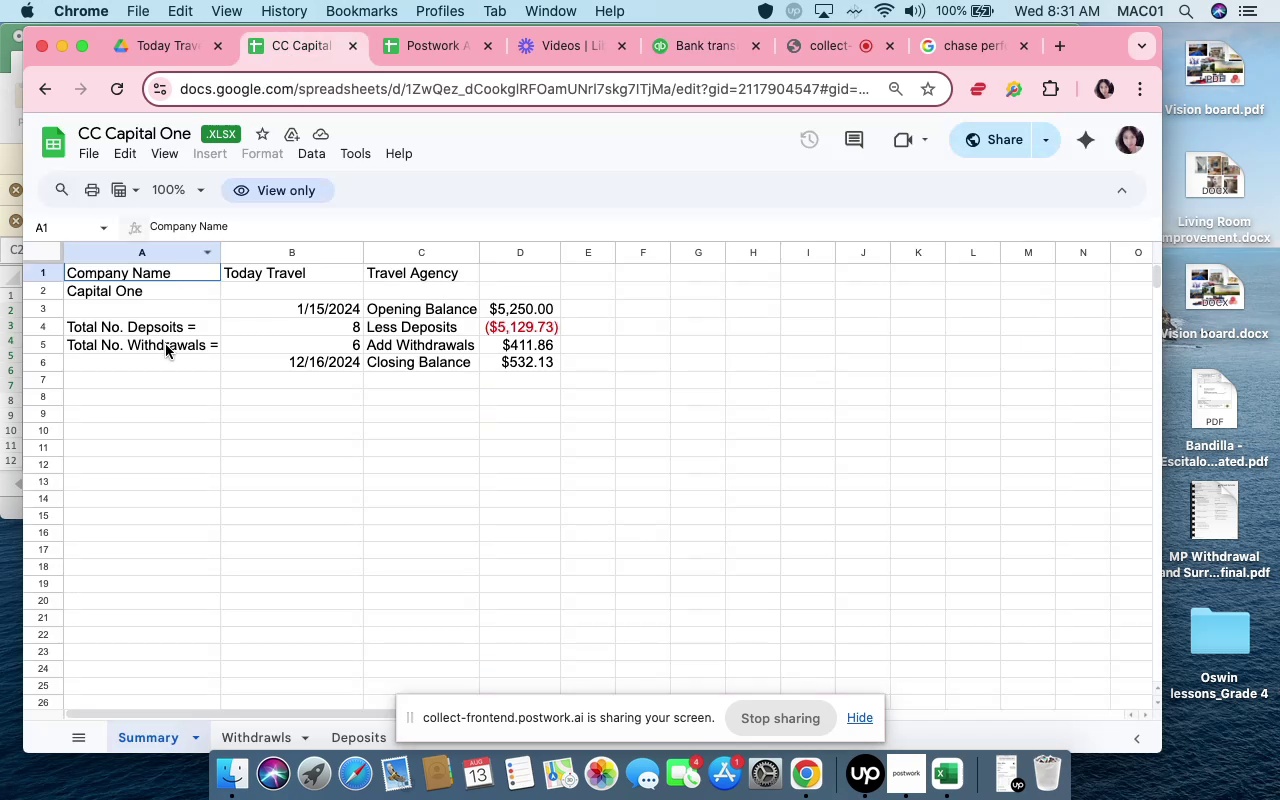 
left_click([360, 591])
 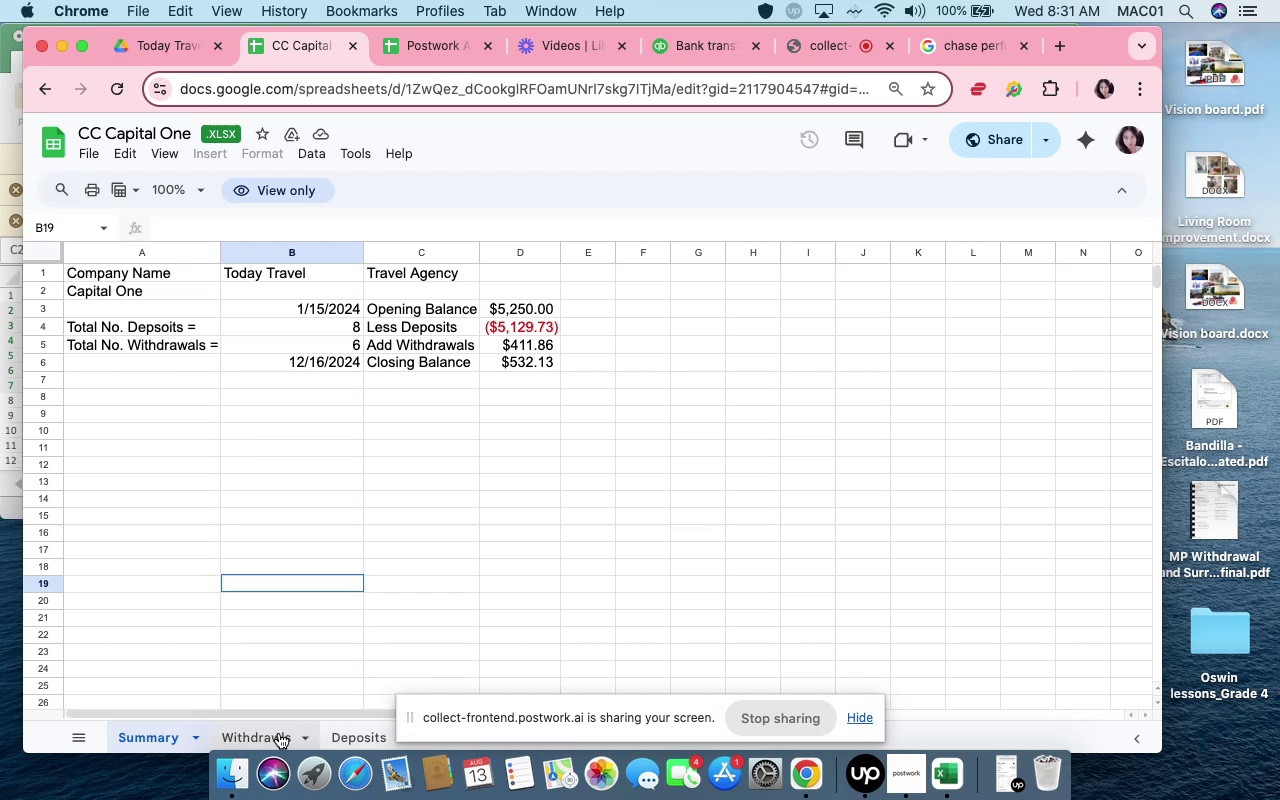 
left_click([267, 736])
 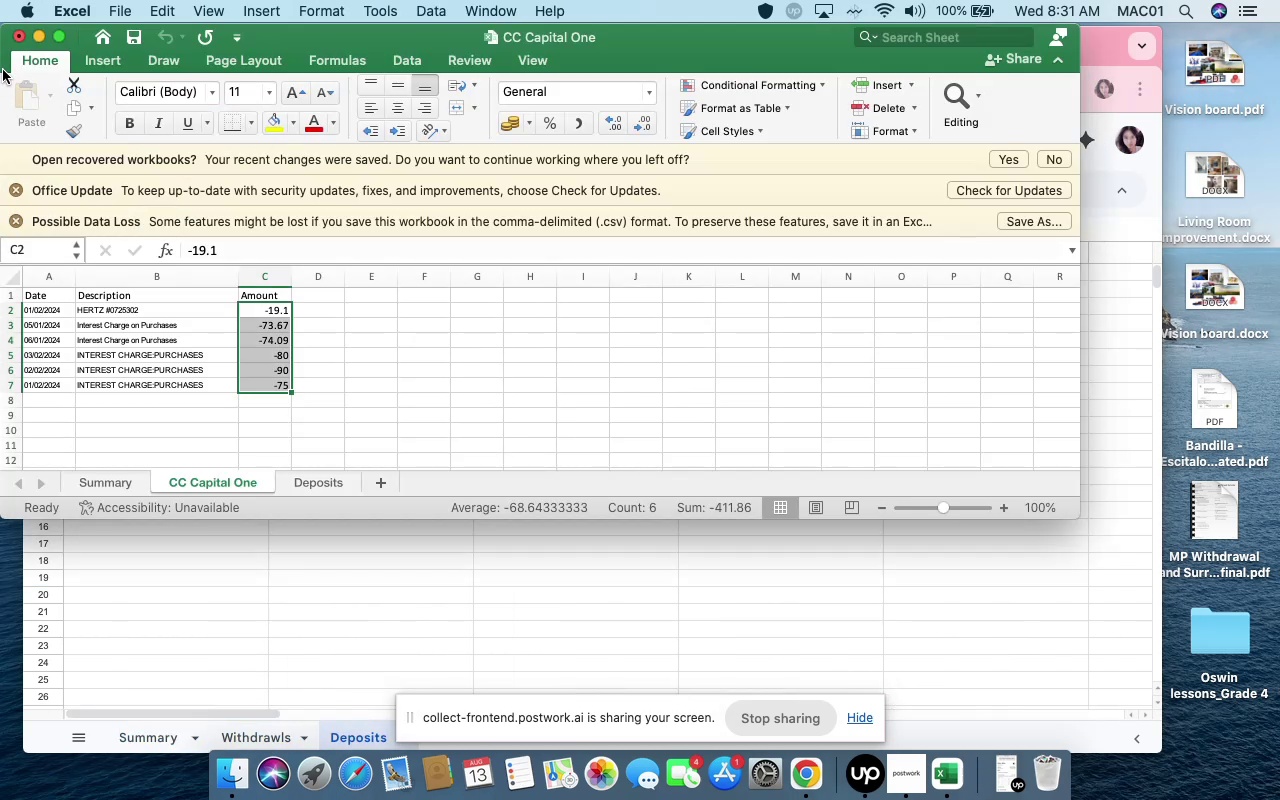 
wait(11.68)
 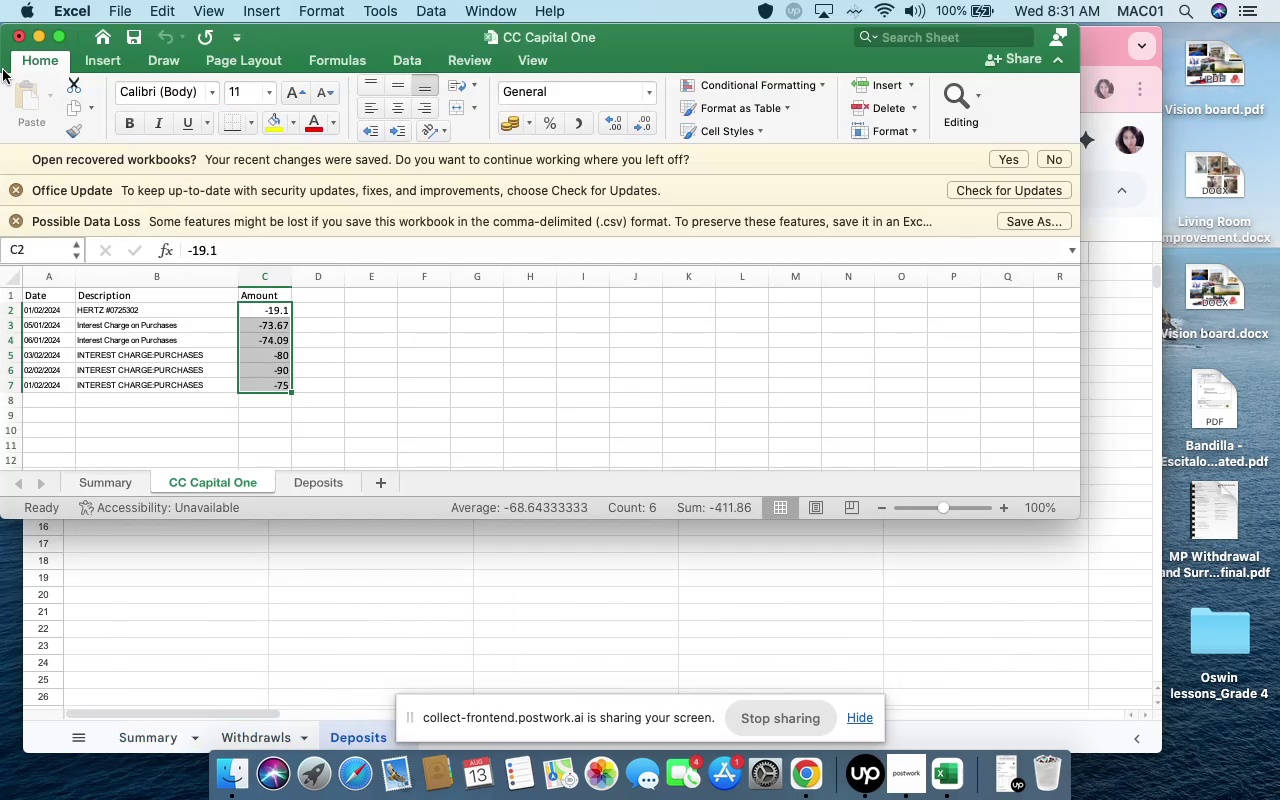 
left_click([854, 599])
 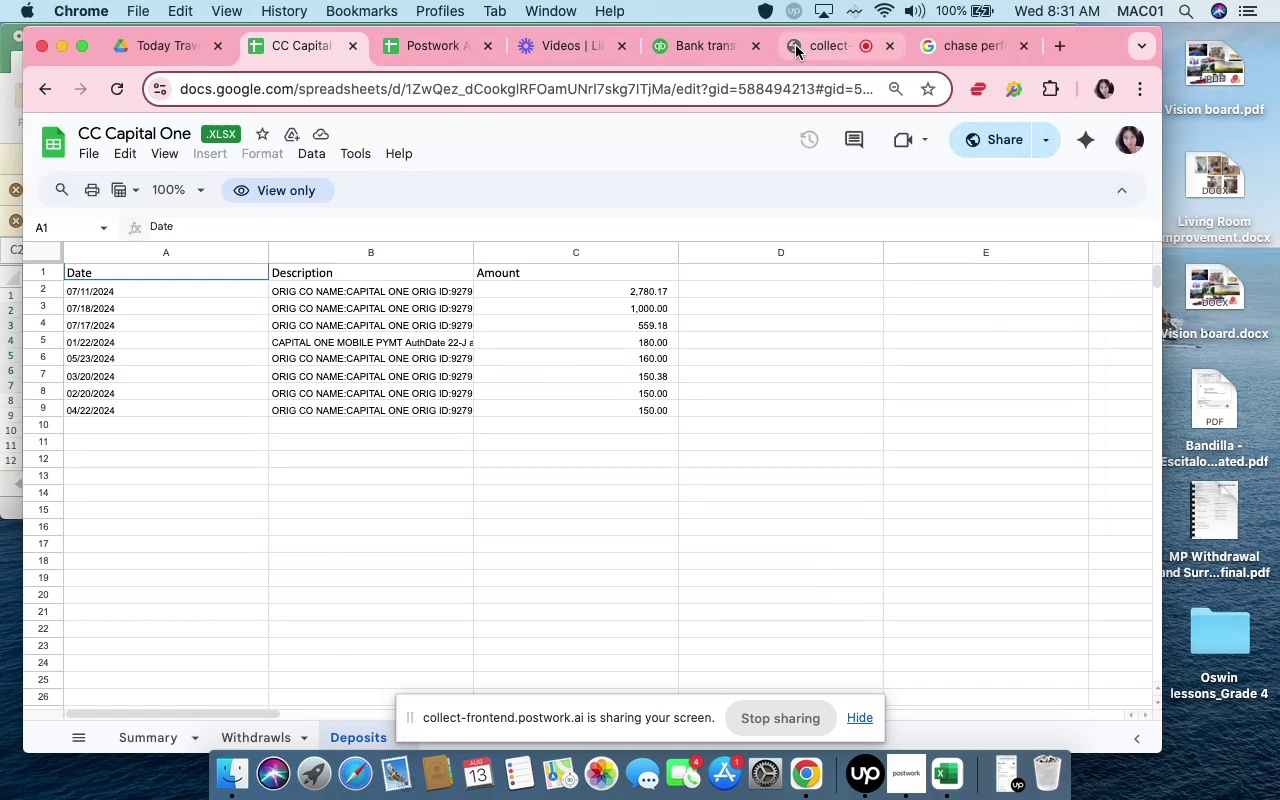 
left_click([701, 48])
 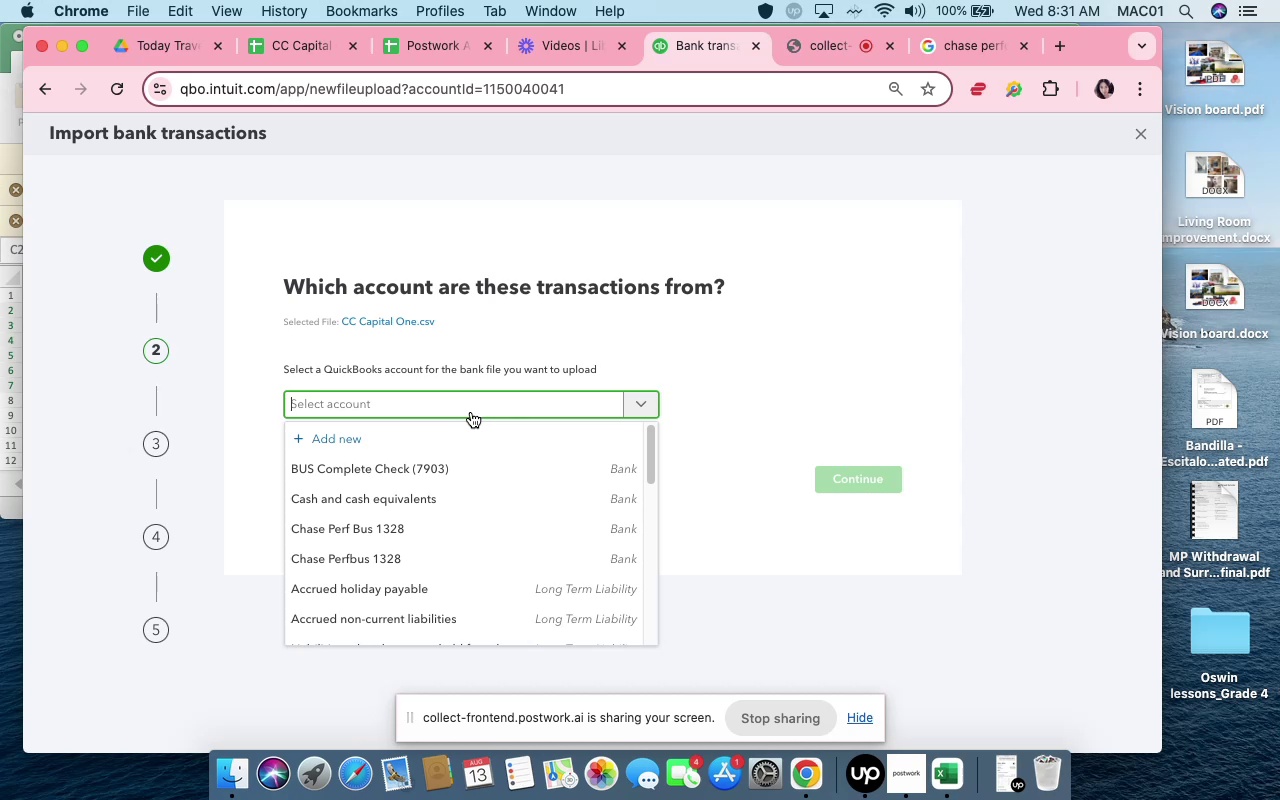 
wait(5.65)
 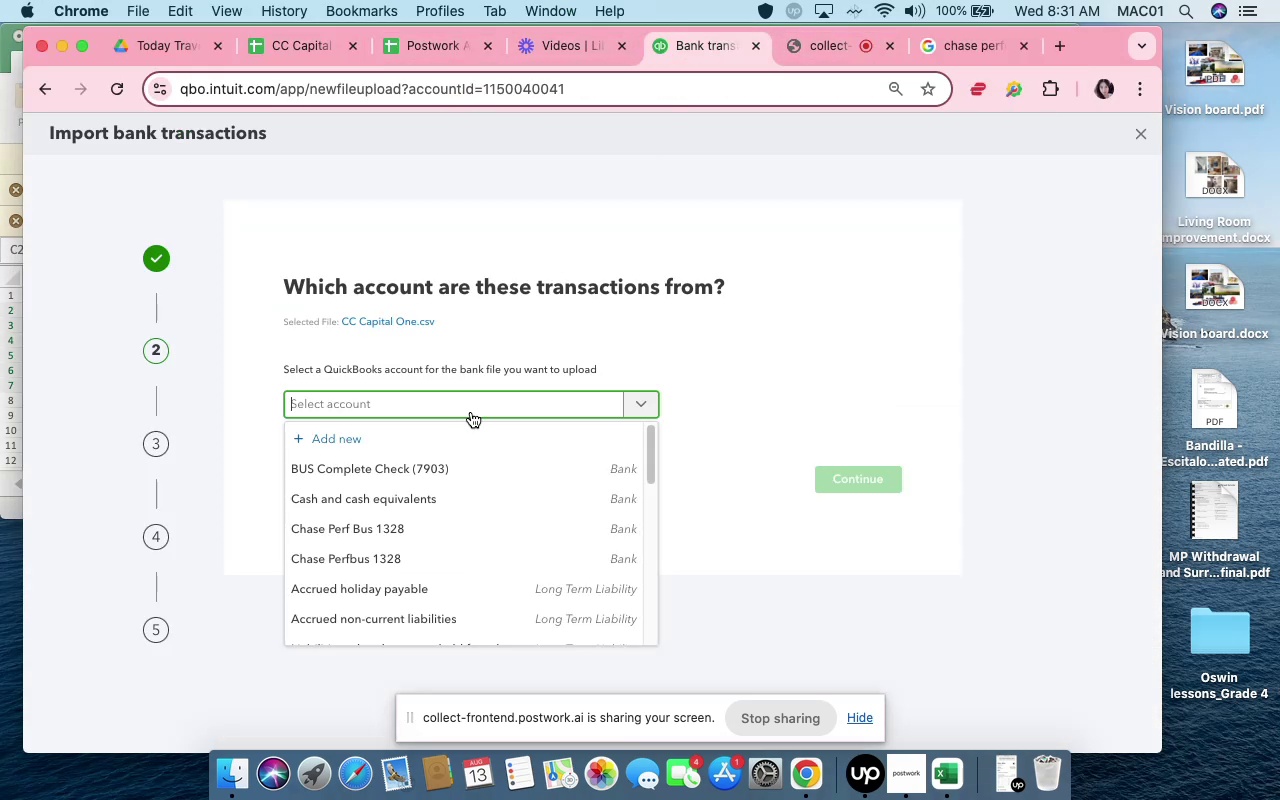 
left_click([460, 446])
 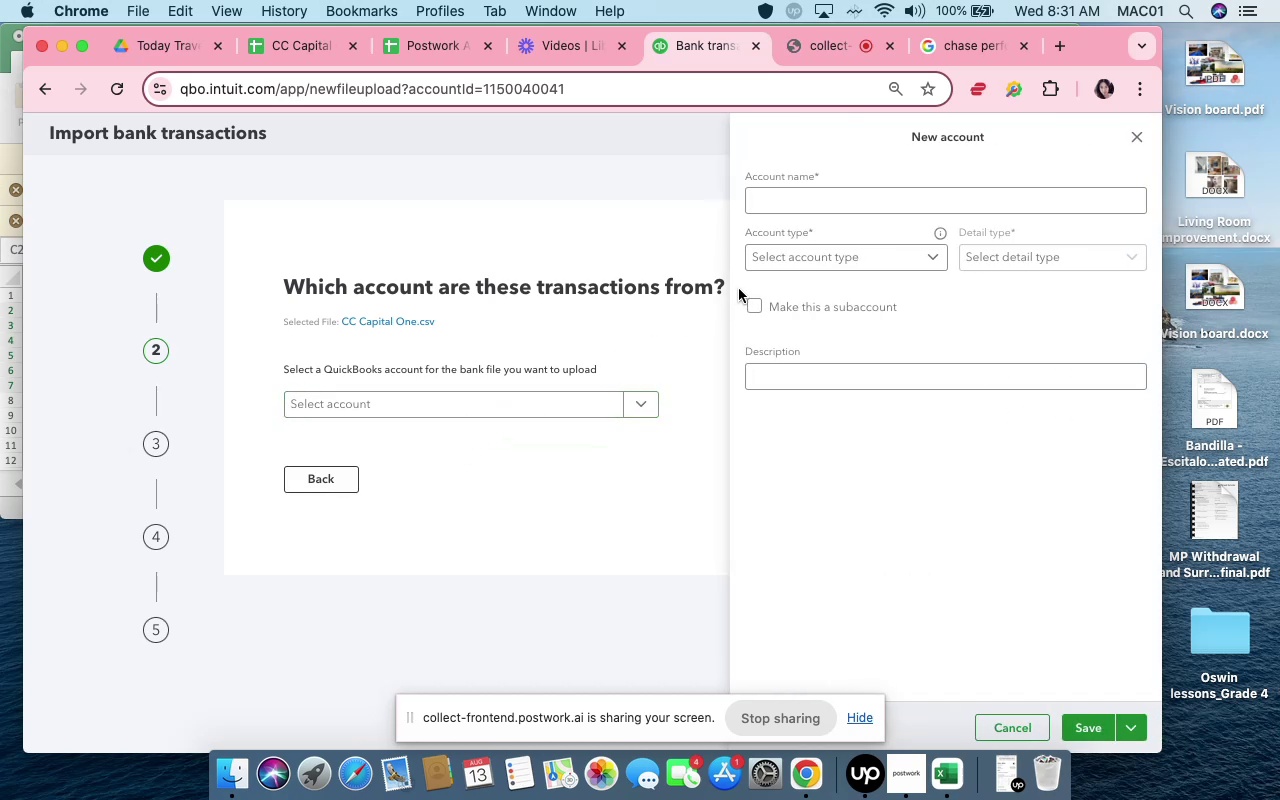 
left_click([784, 205])
 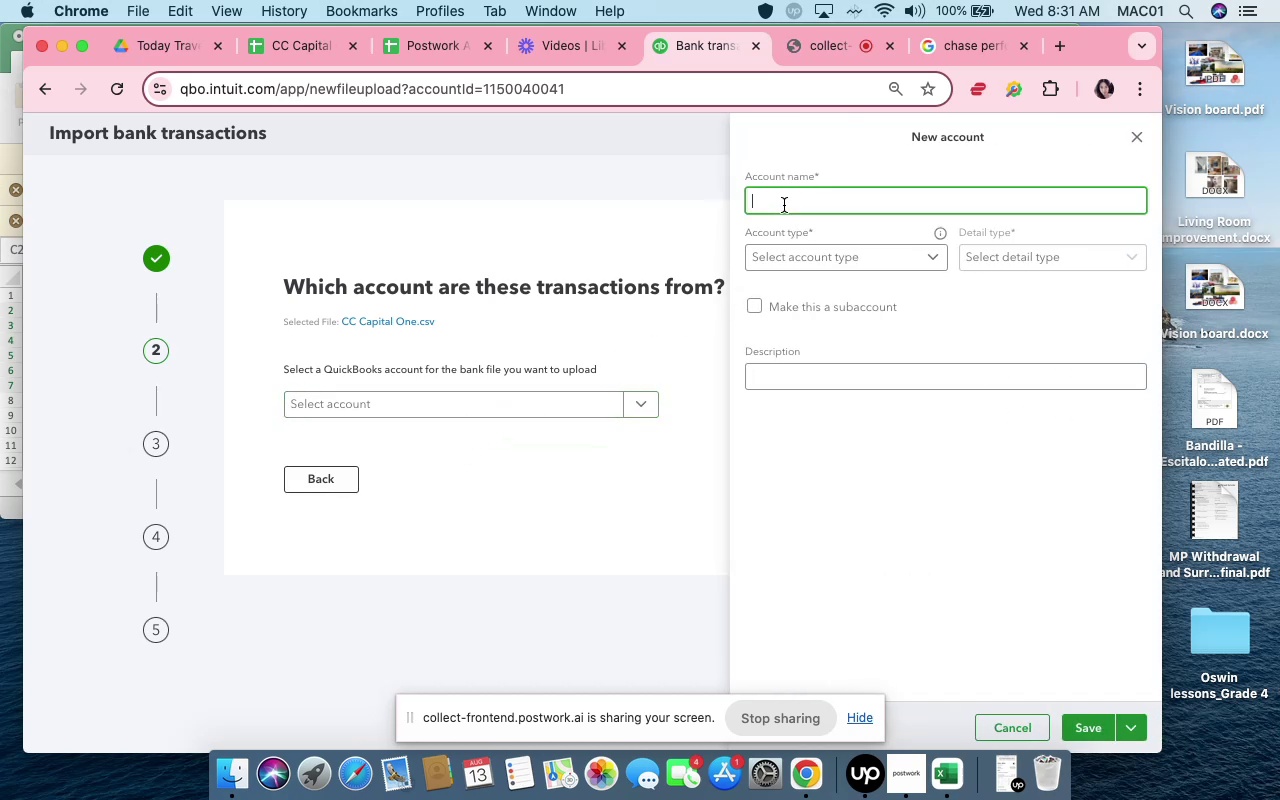 
type(CC Caital One)
 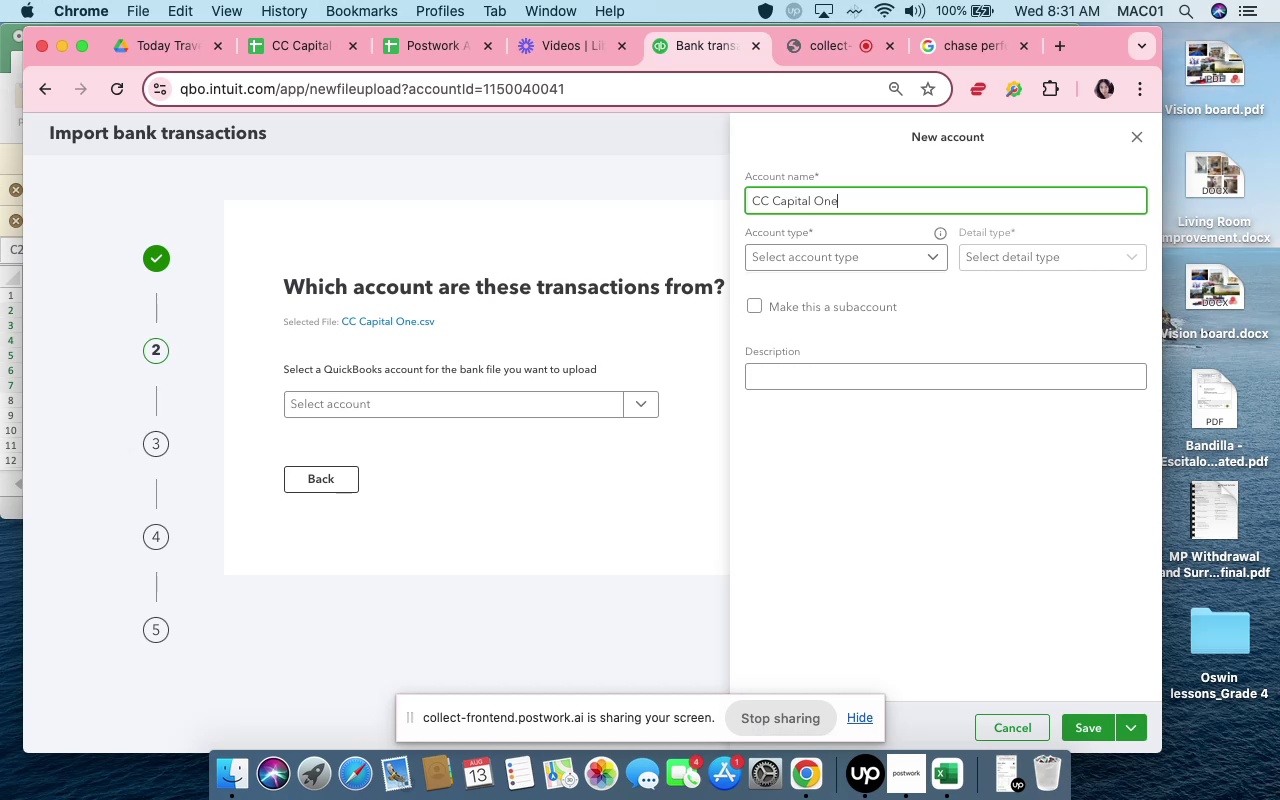 
hold_key(key=P, duration=0.31)
 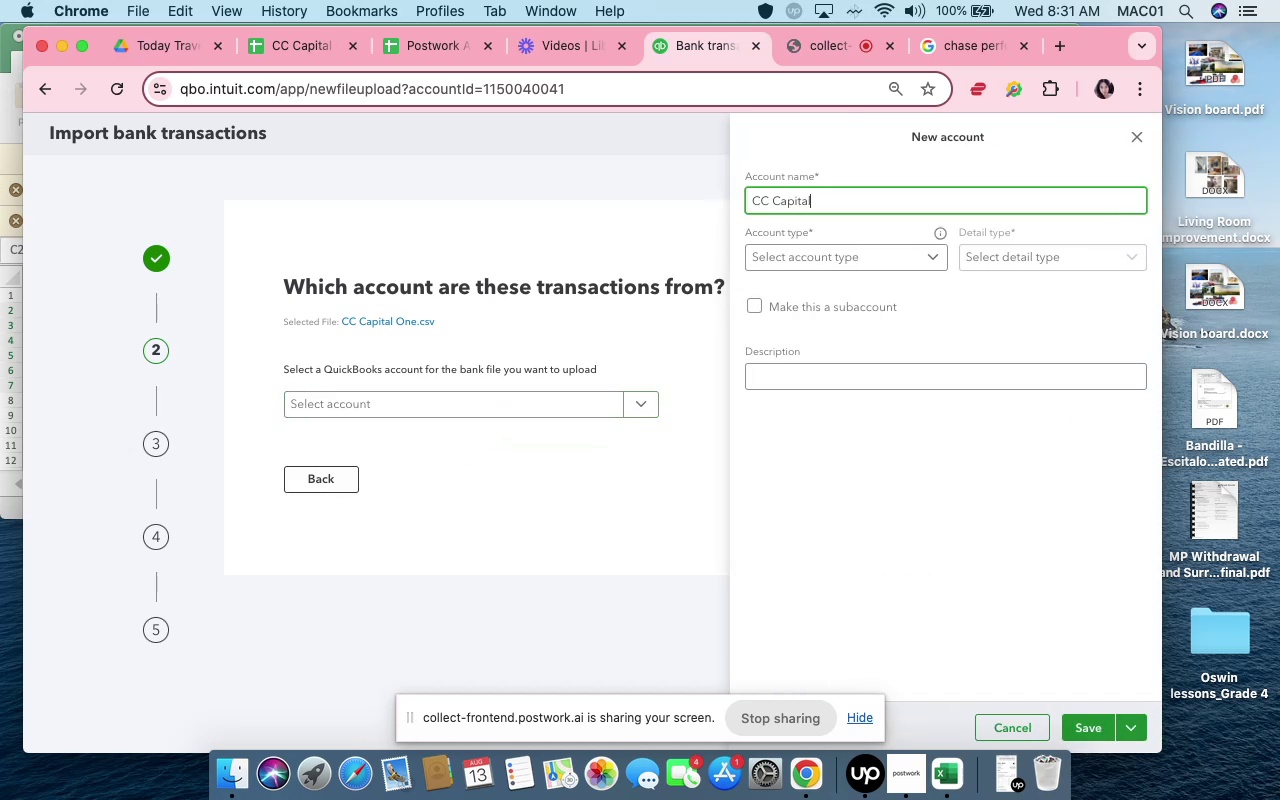 
left_click([780, 250])
 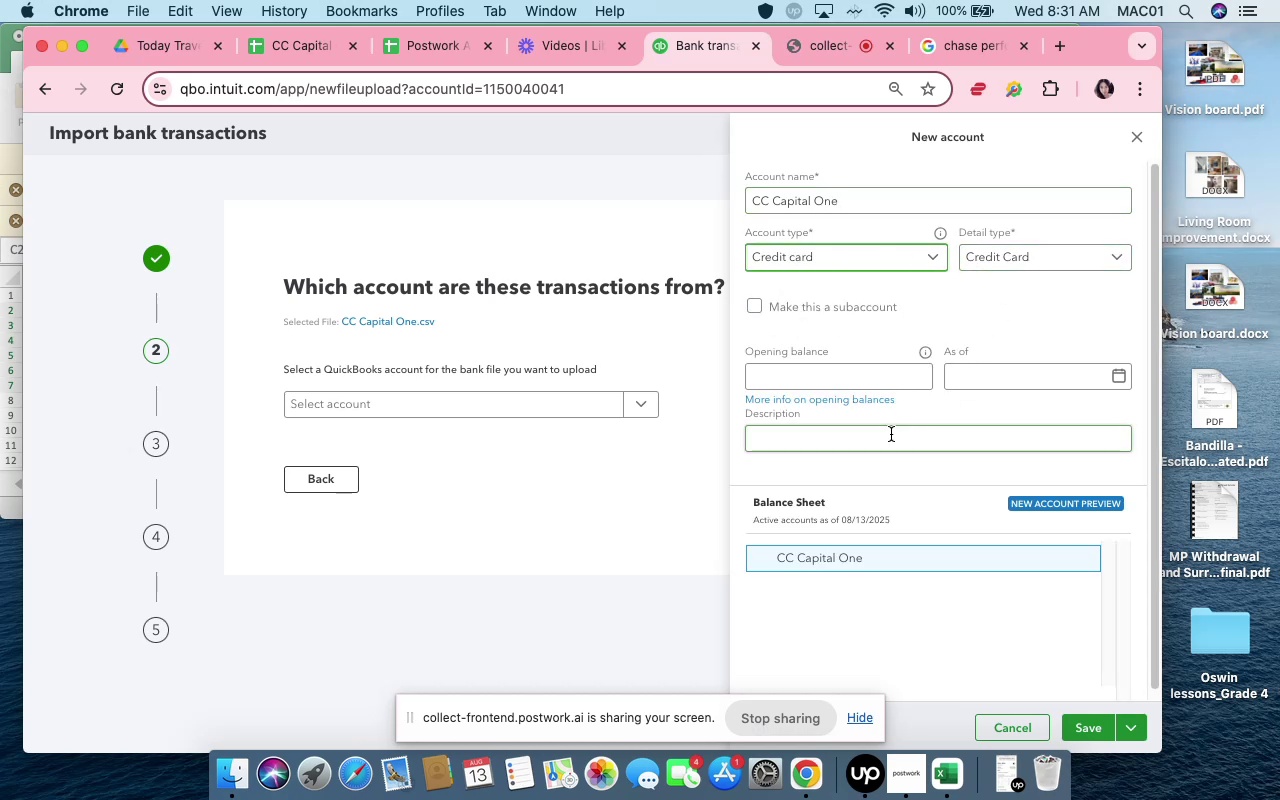 
left_click([803, 381])
 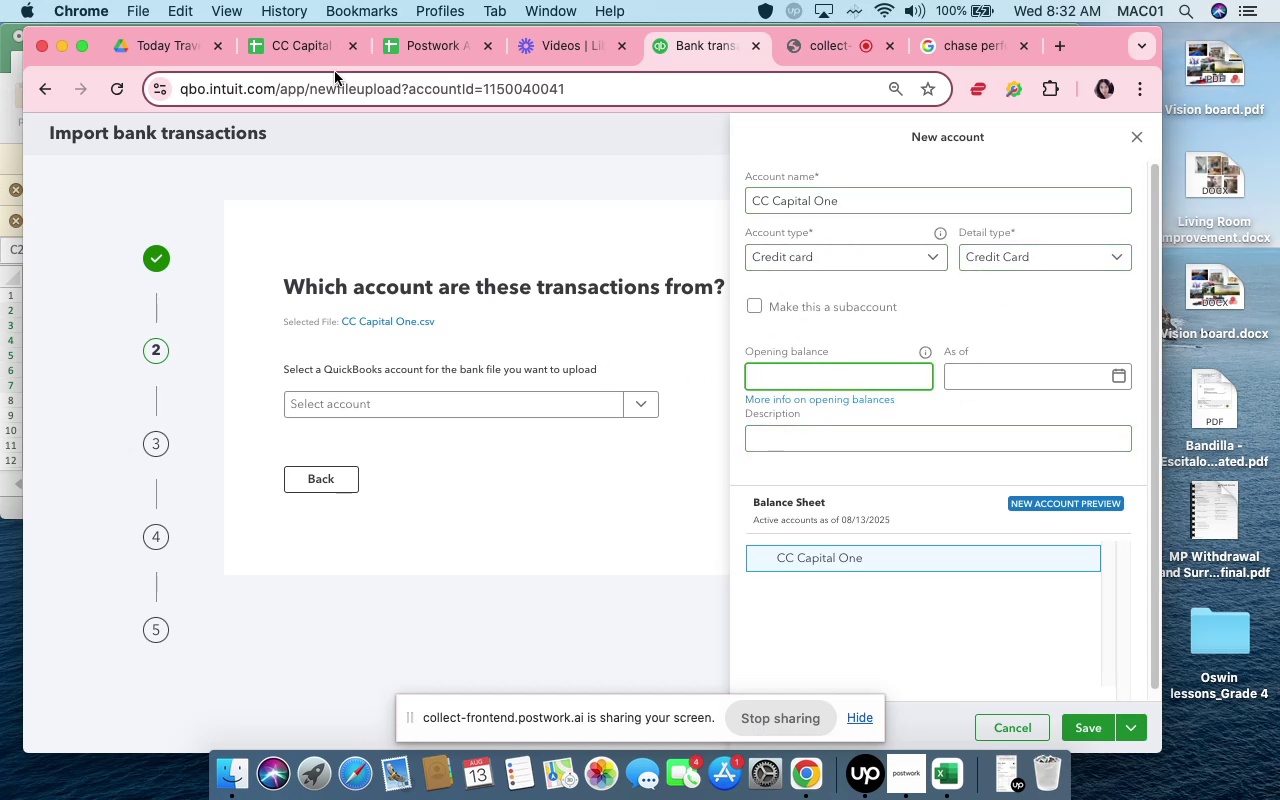 
left_click([325, 42])
 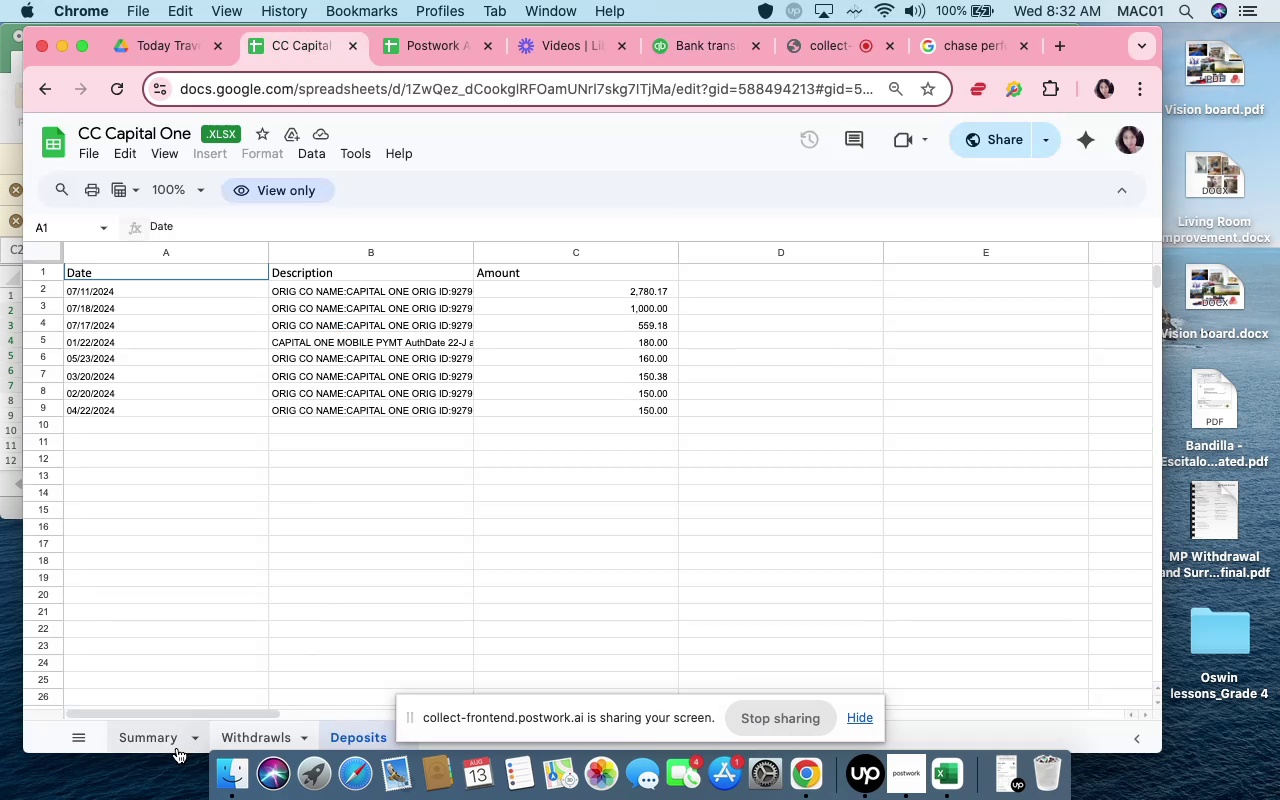 
left_click([173, 746])
 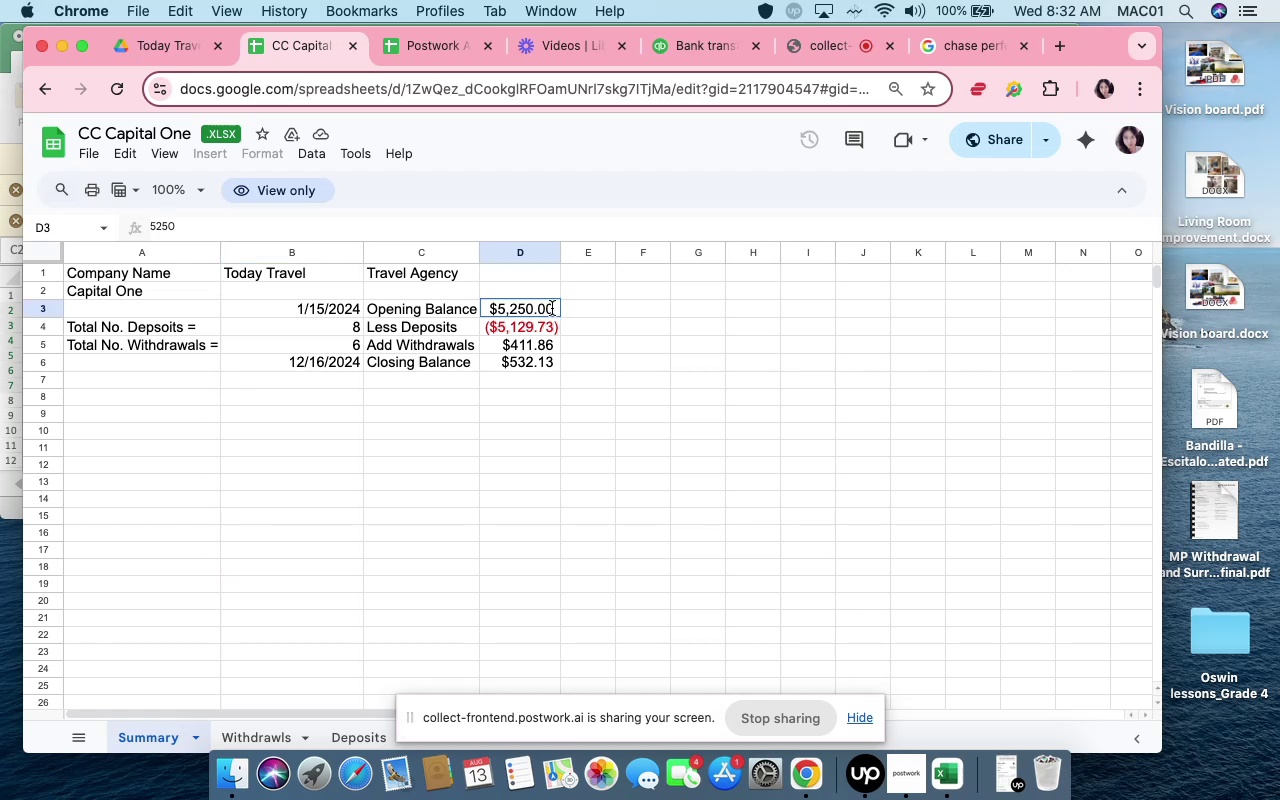 
wait(5.3)
 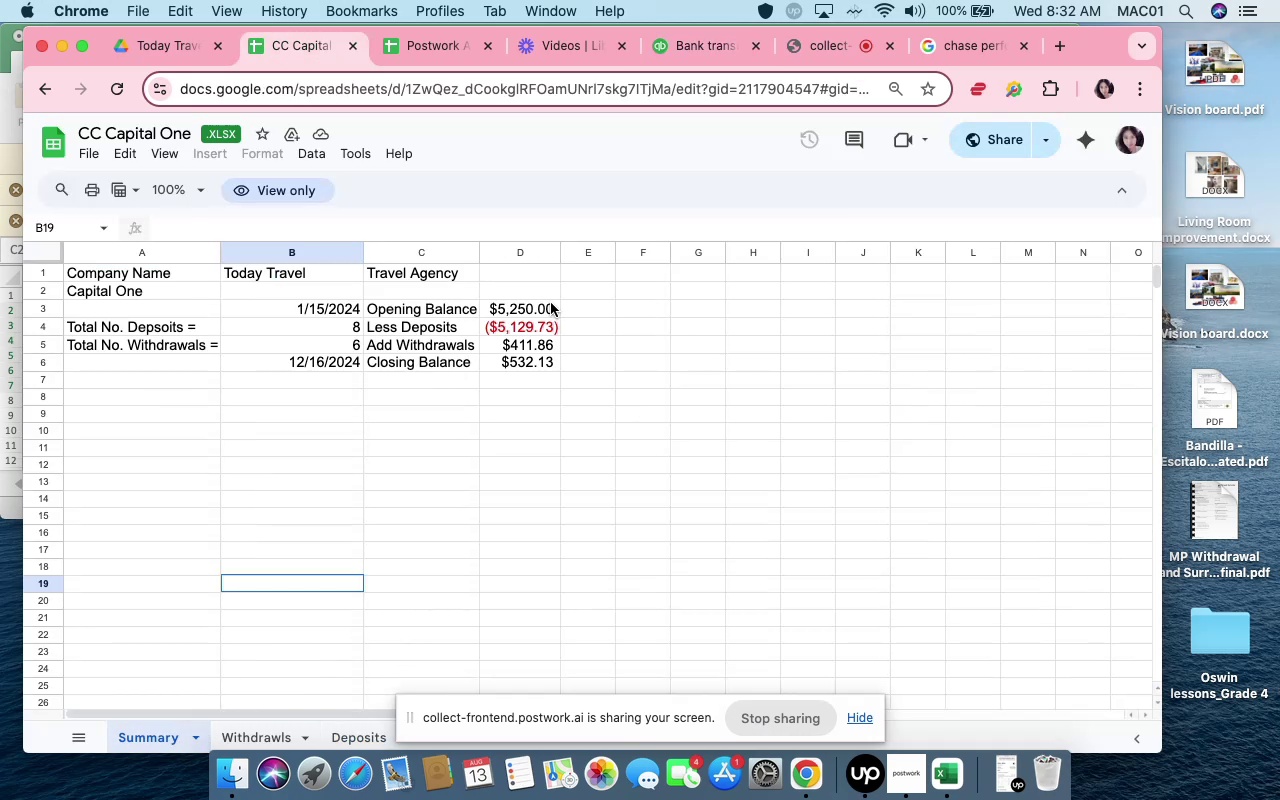 
key(Meta+C)
 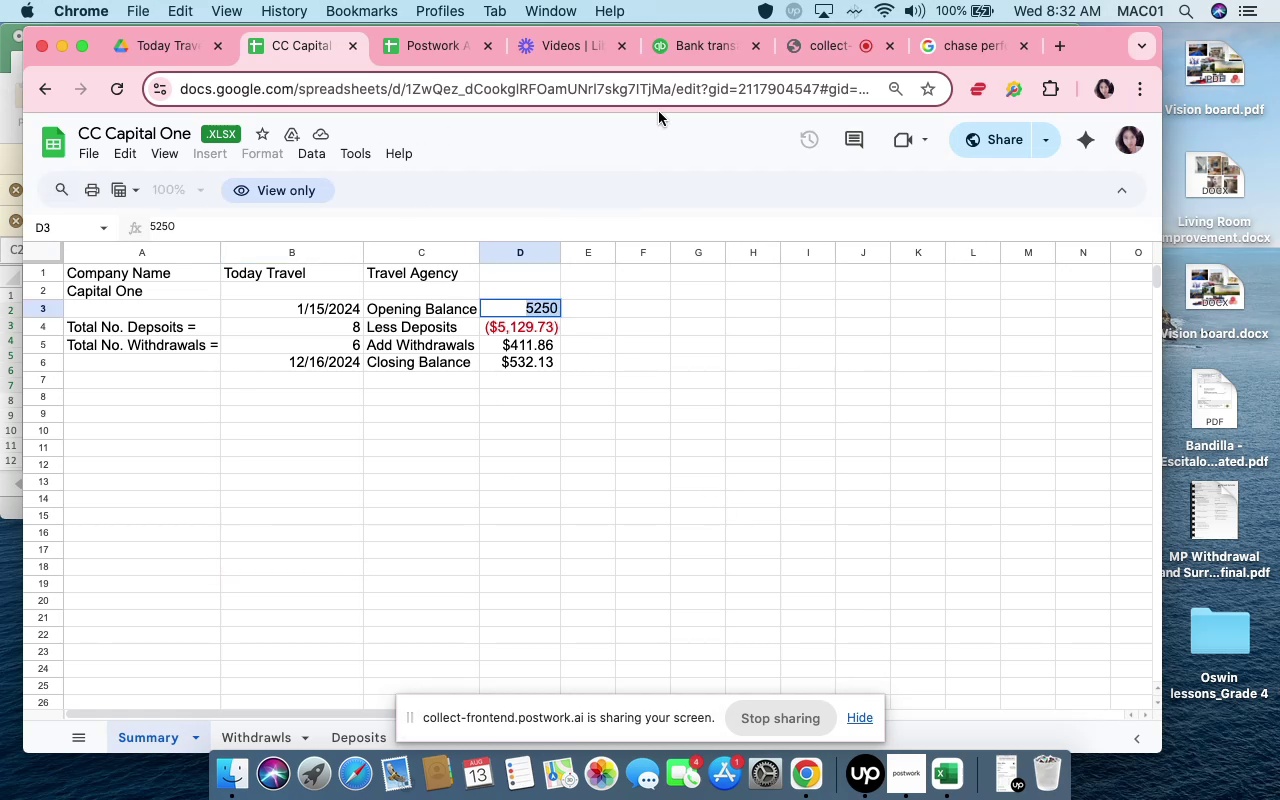 
left_click([697, 56])
 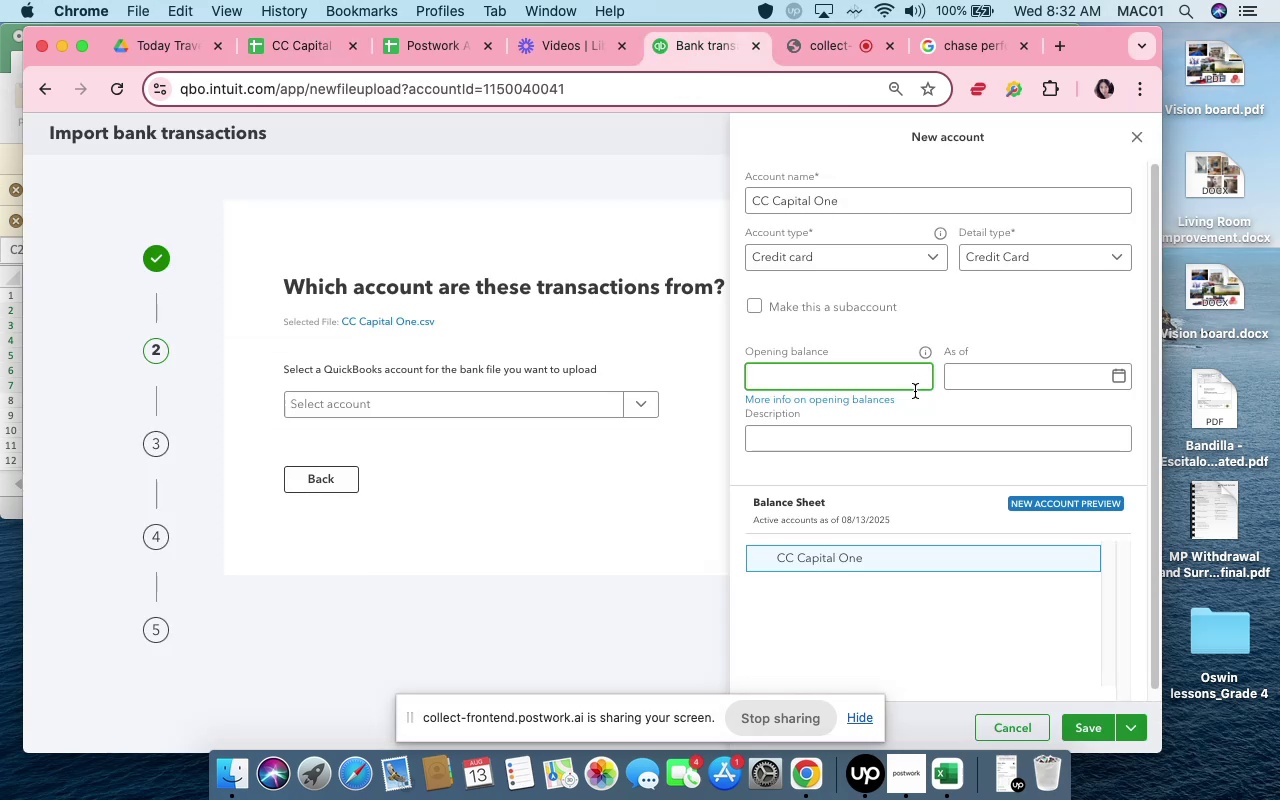 
key(Meta+V)
 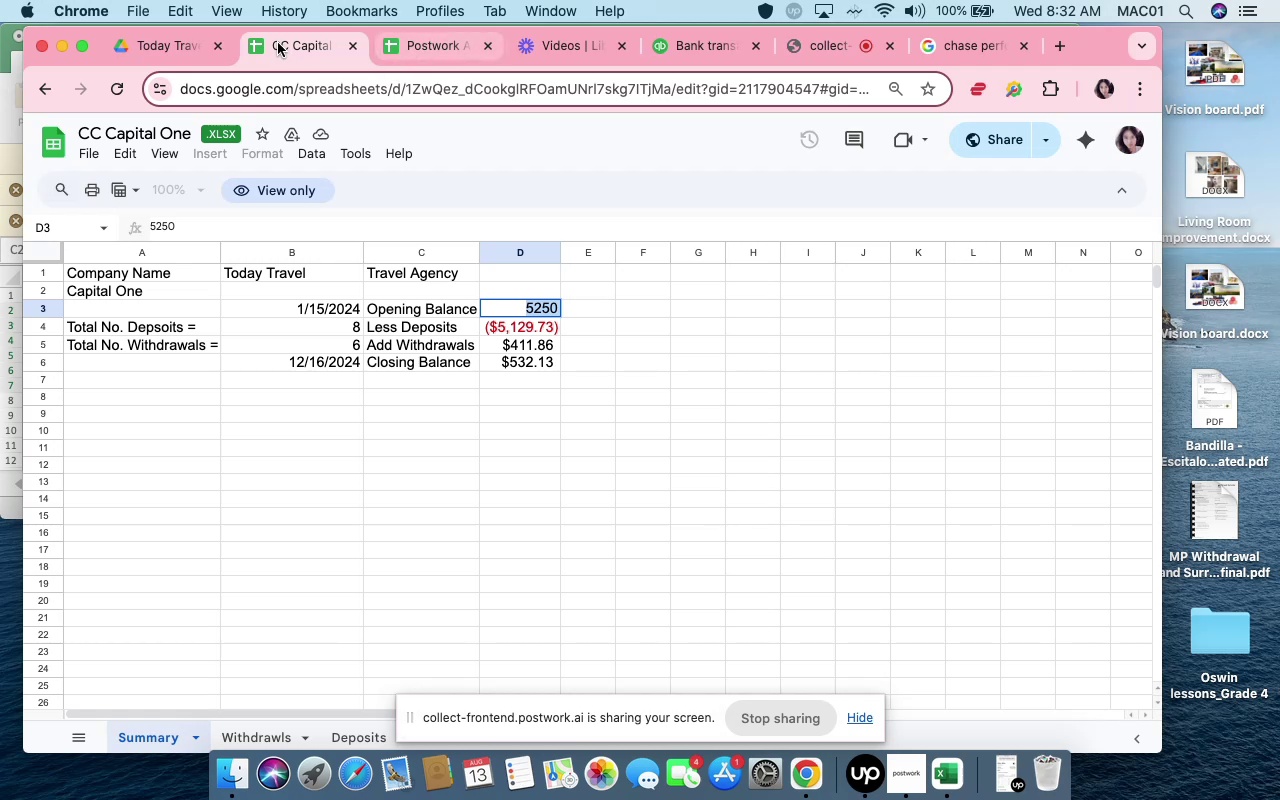 
wait(5.64)
 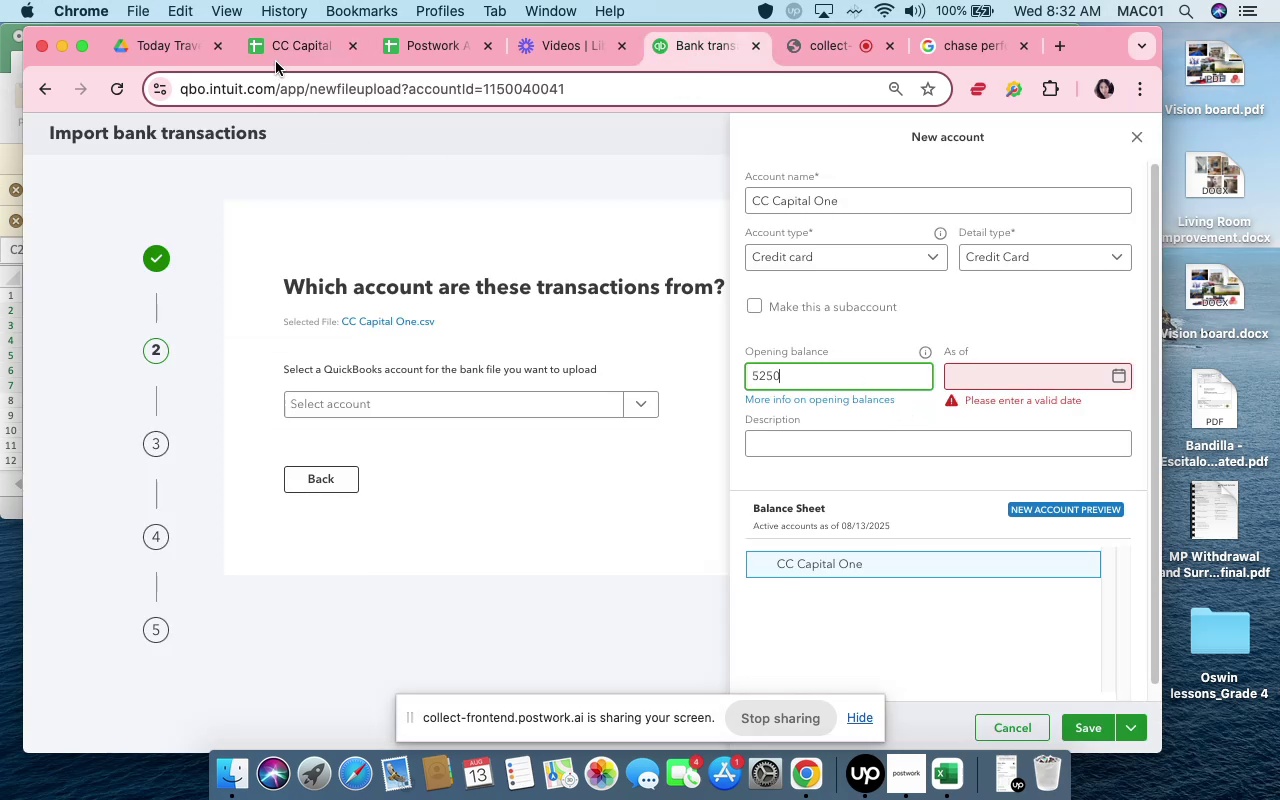 
left_click([687, 48])
 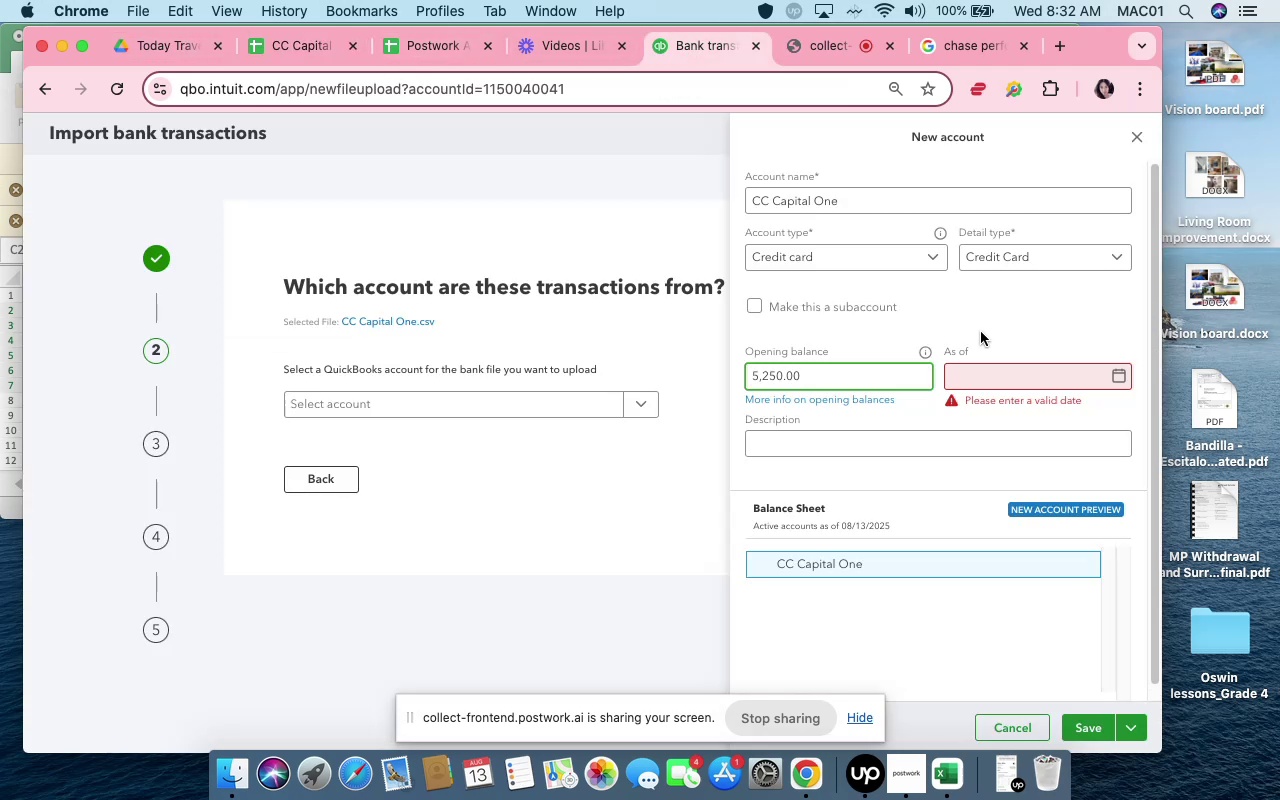 
left_click([1016, 382])
 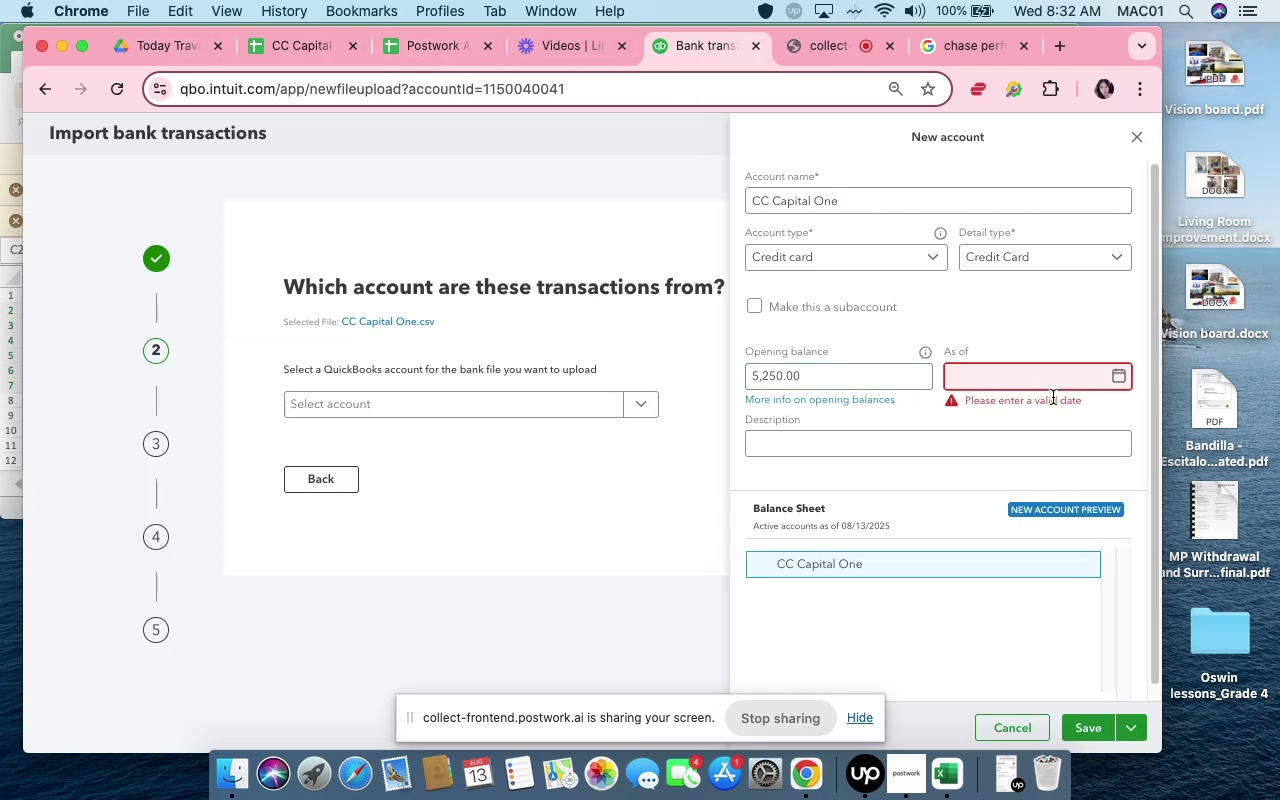 
type(1/15/24)
 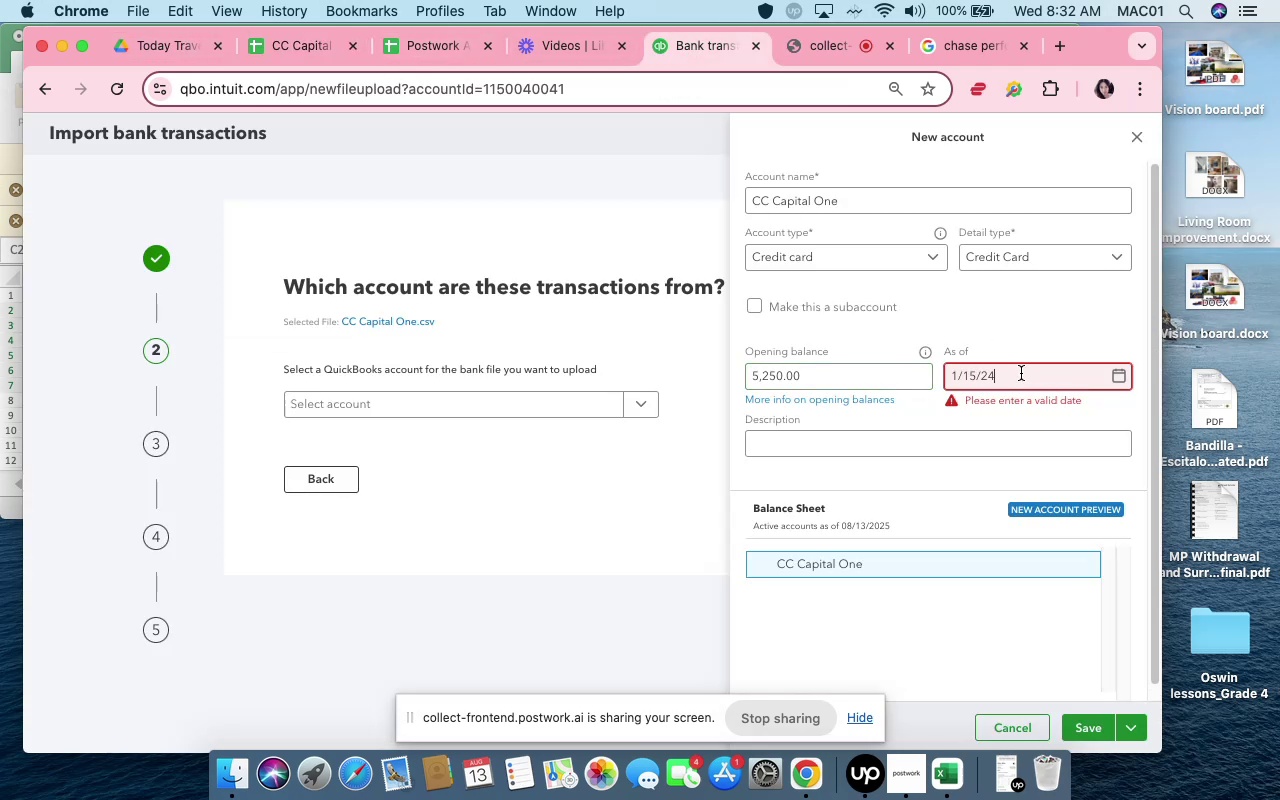 
left_click([1015, 319])
 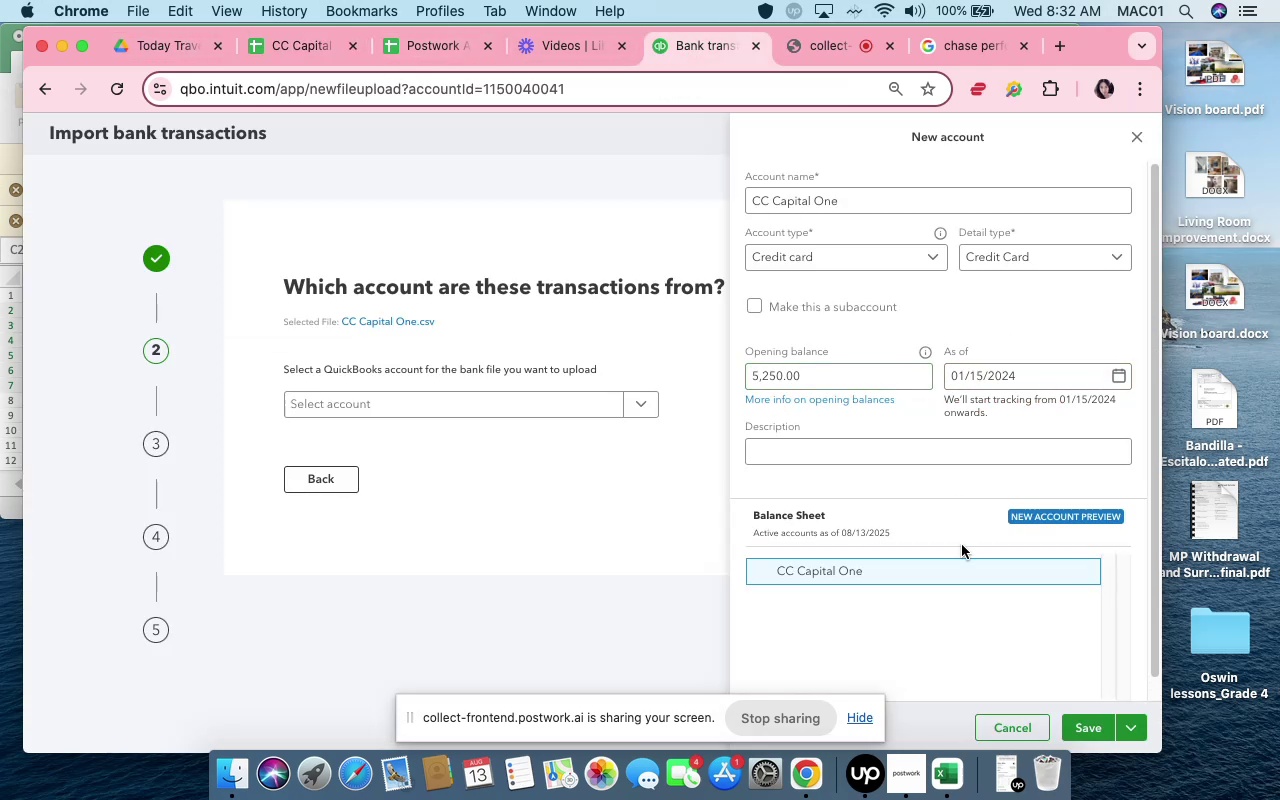 
scroll: coordinate [942, 617], scroll_direction: down, amount: 8.0
 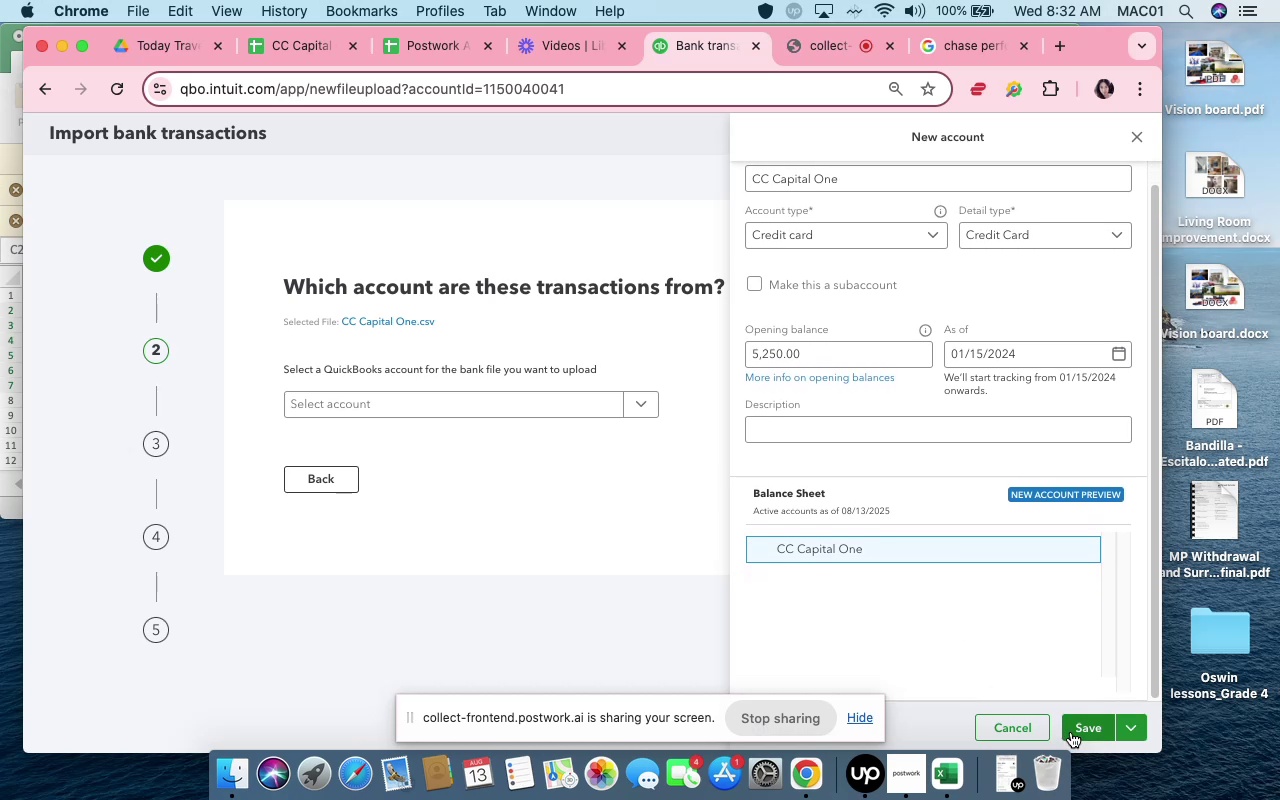 
left_click([1073, 732])
 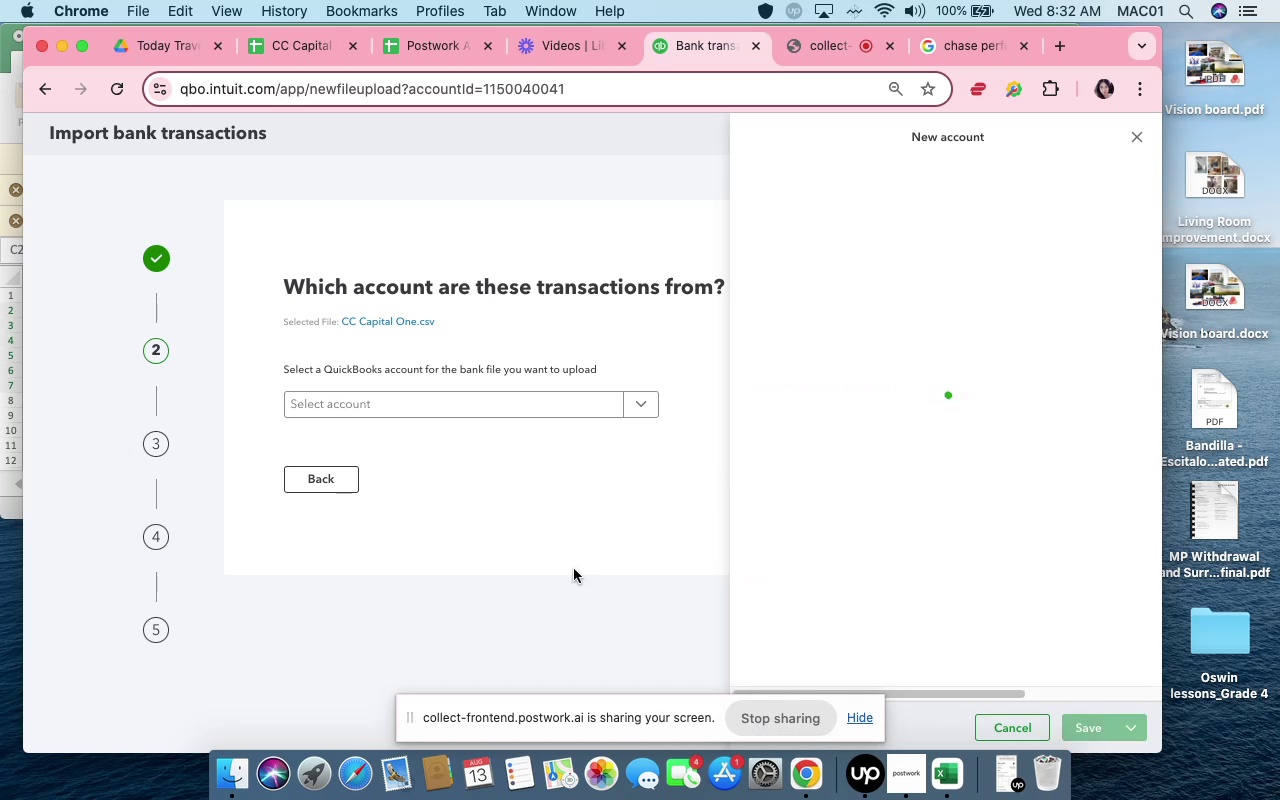 
left_click([837, 492])
 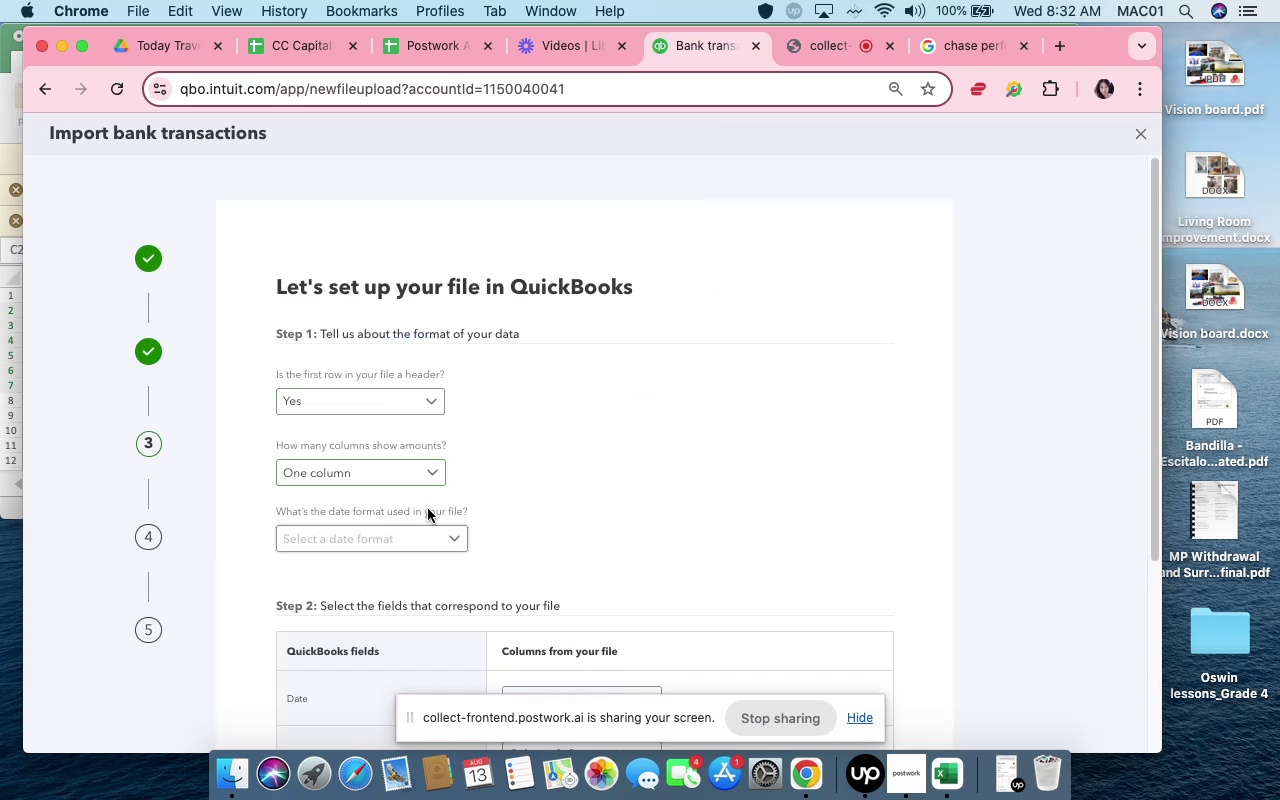 
left_click([437, 542])
 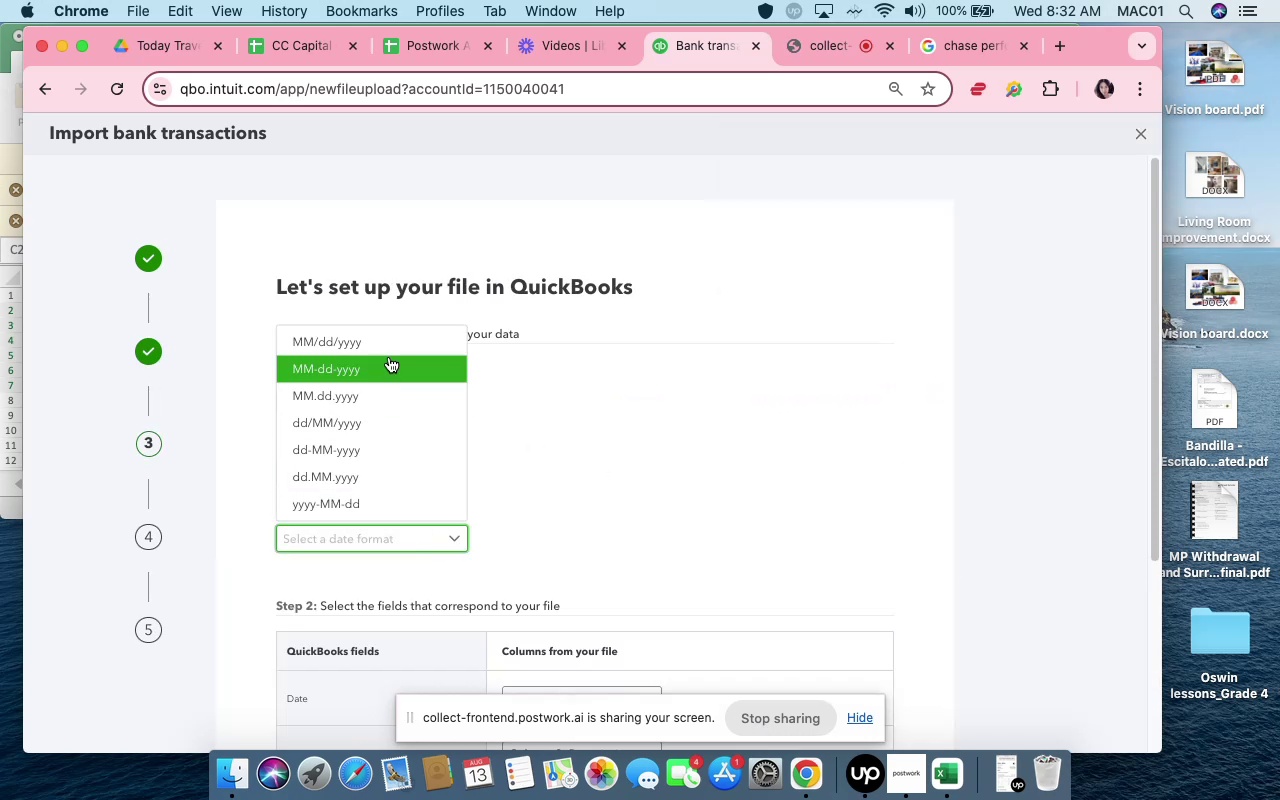 
left_click([392, 342])
 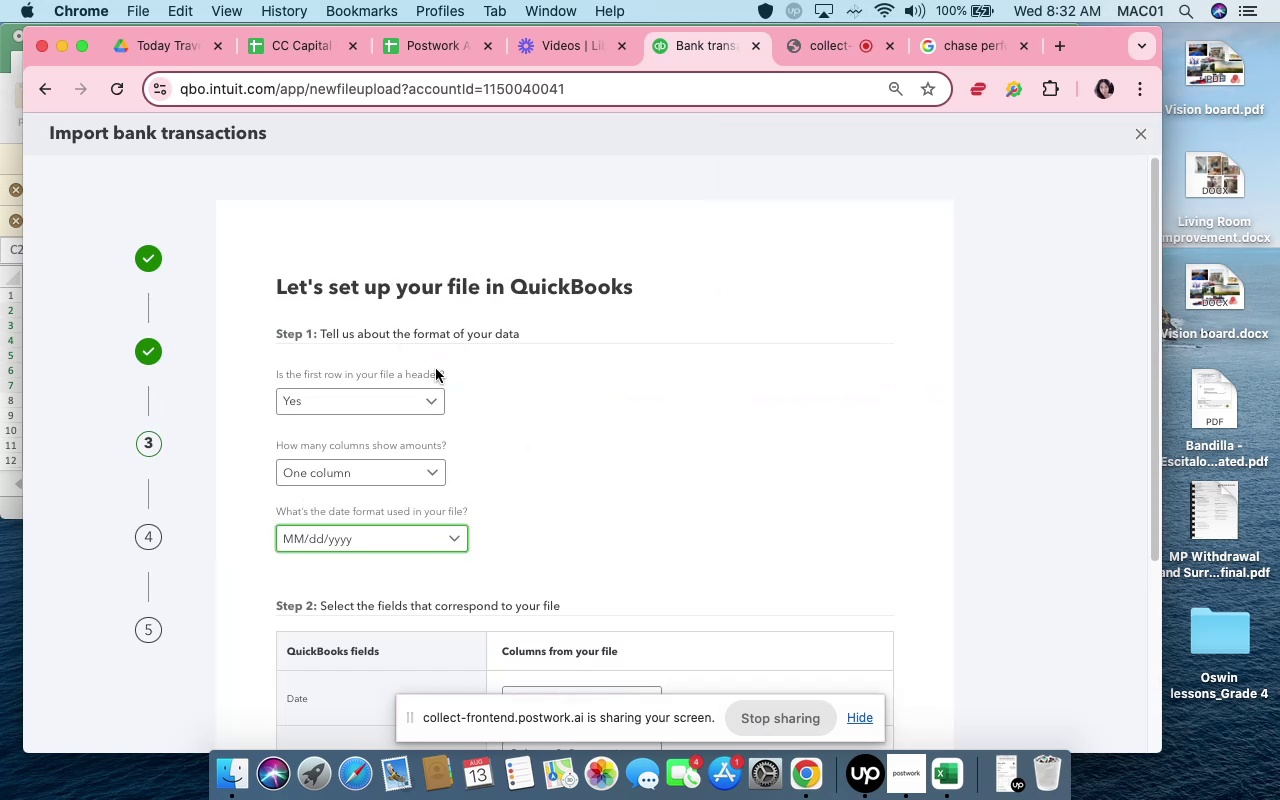 
scroll: coordinate [688, 441], scroll_direction: down, amount: 16.0
 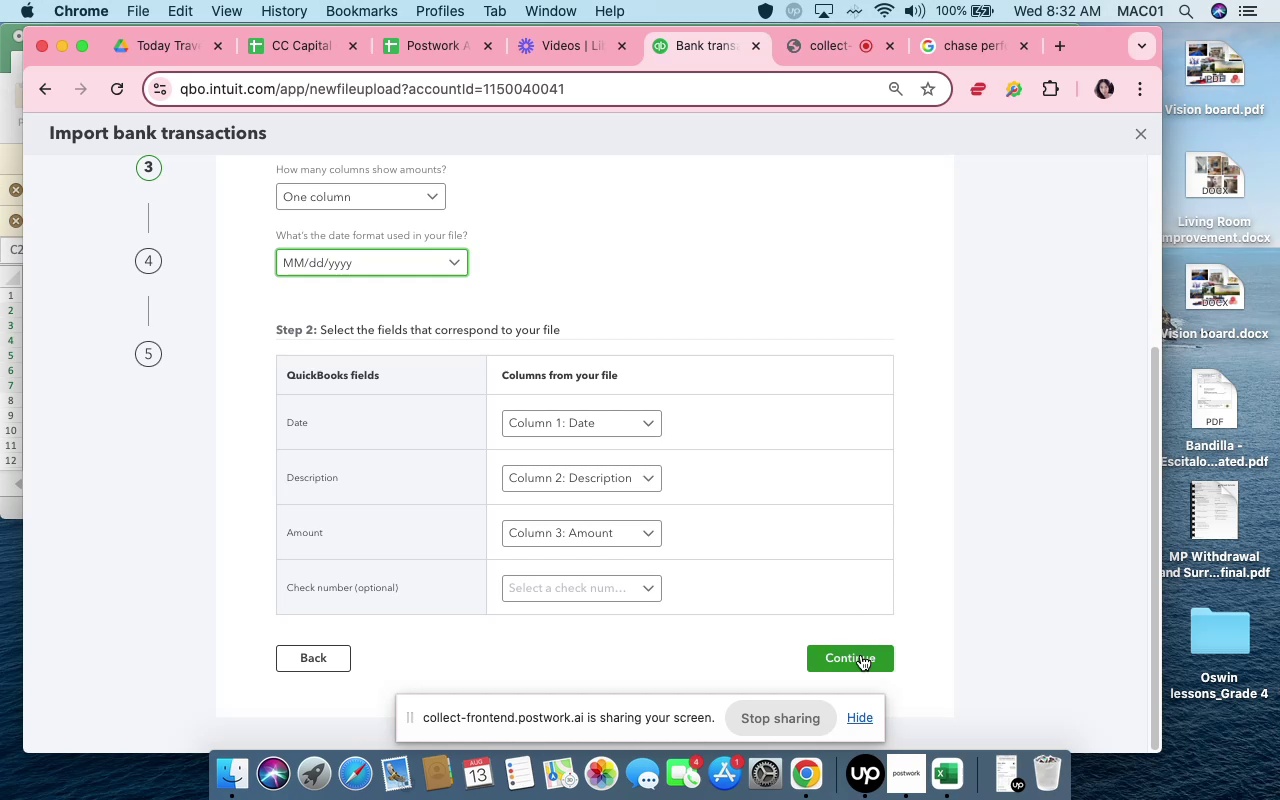 
left_click([861, 655])
 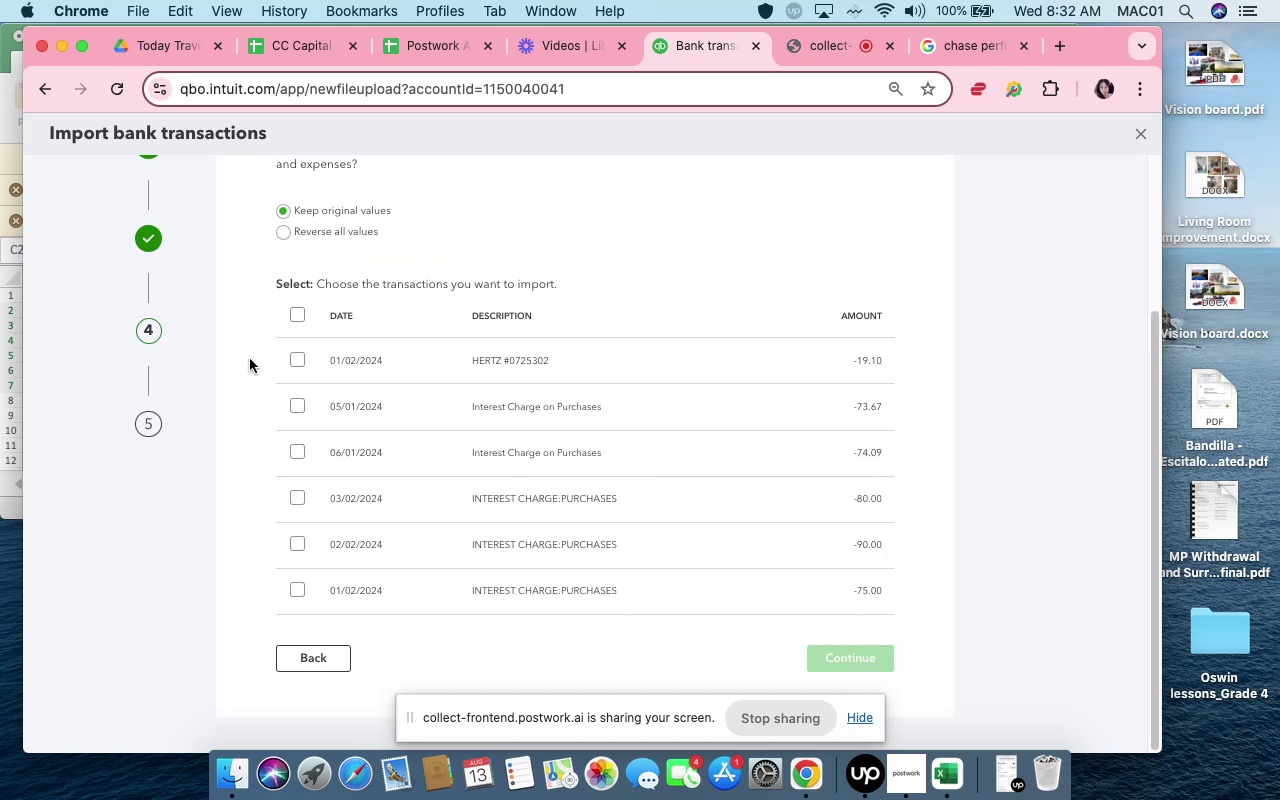 
left_click([299, 313])
 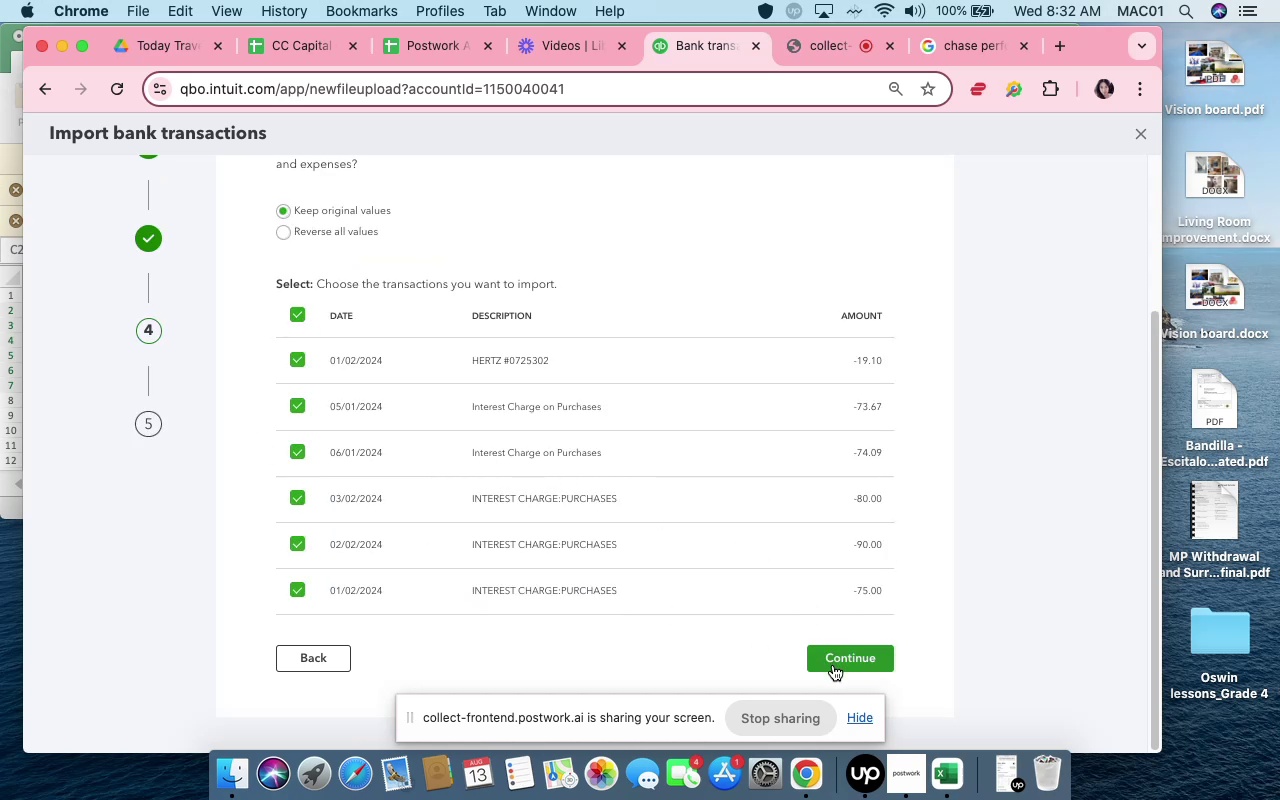 
left_click([834, 665])
 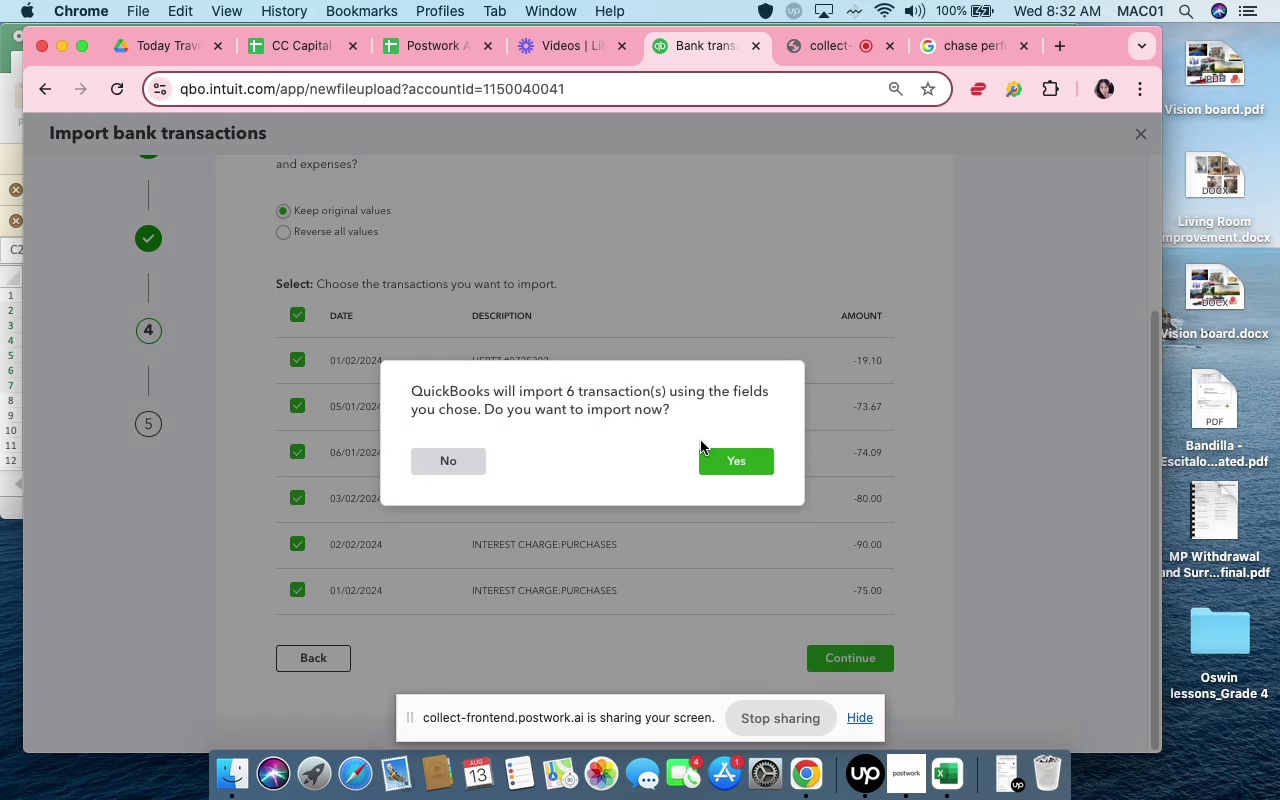 
left_click([725, 454])
 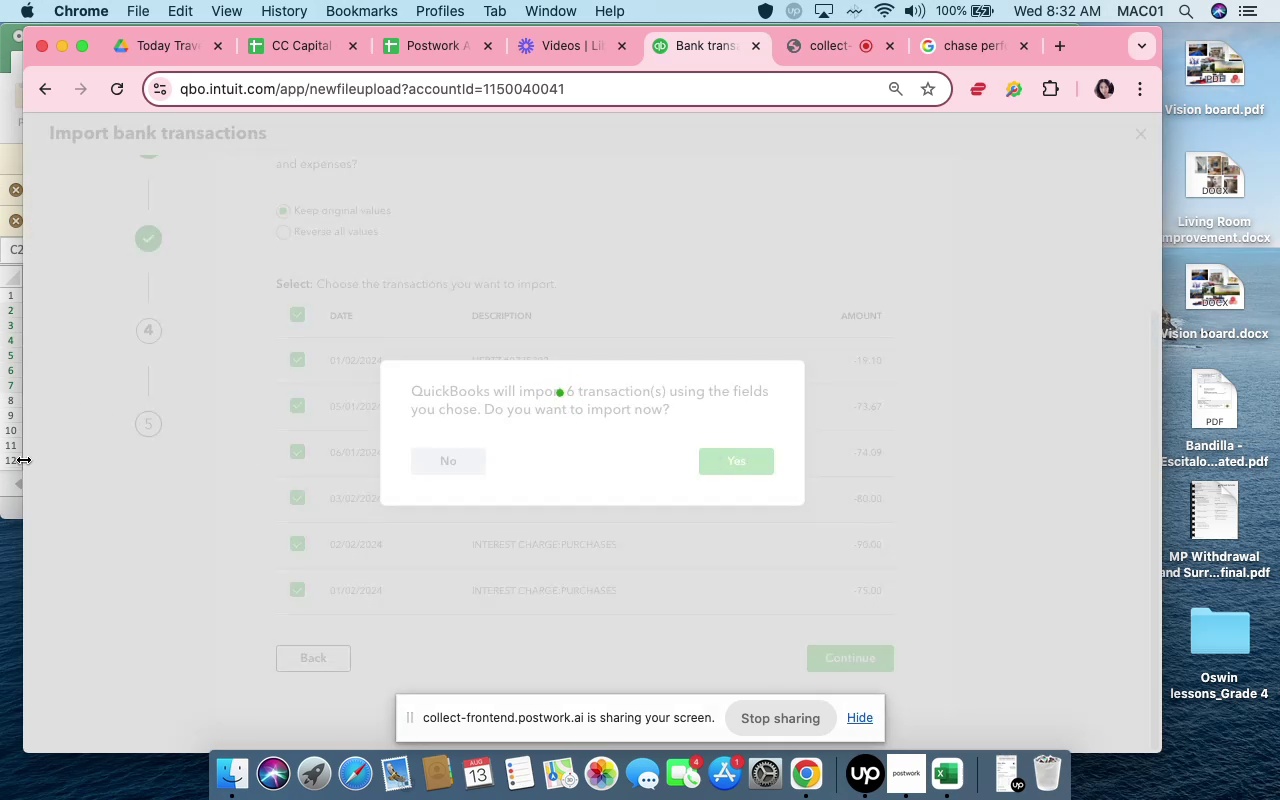 
left_click([11, 504])
 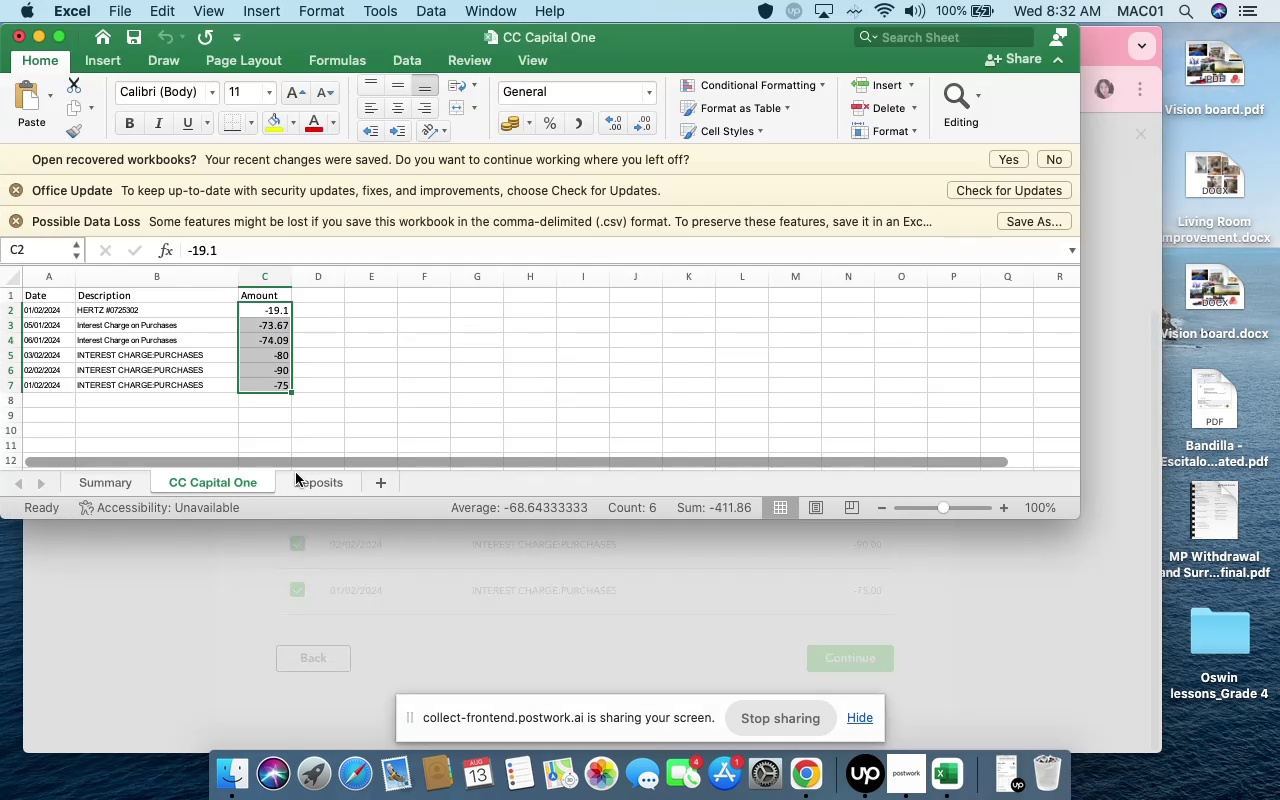 
left_click([304, 478])
 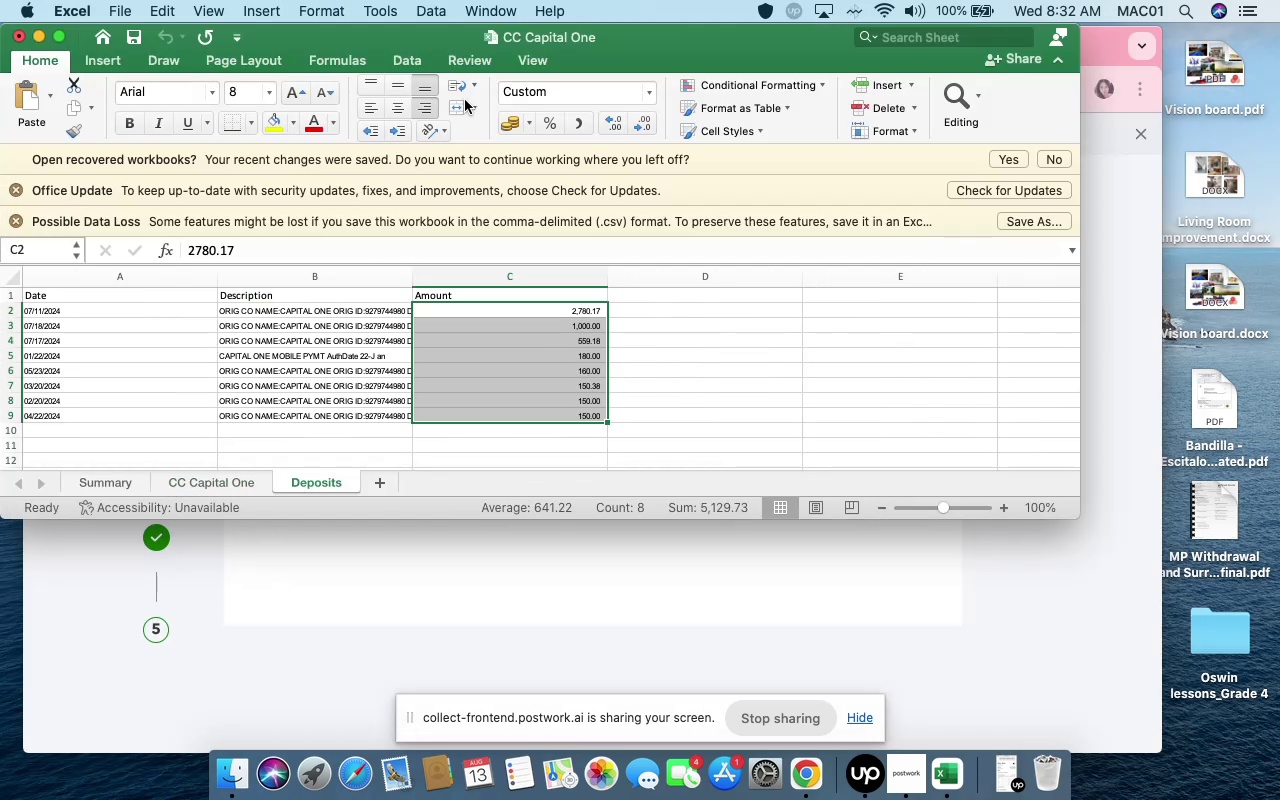 
left_click([140, 41])
 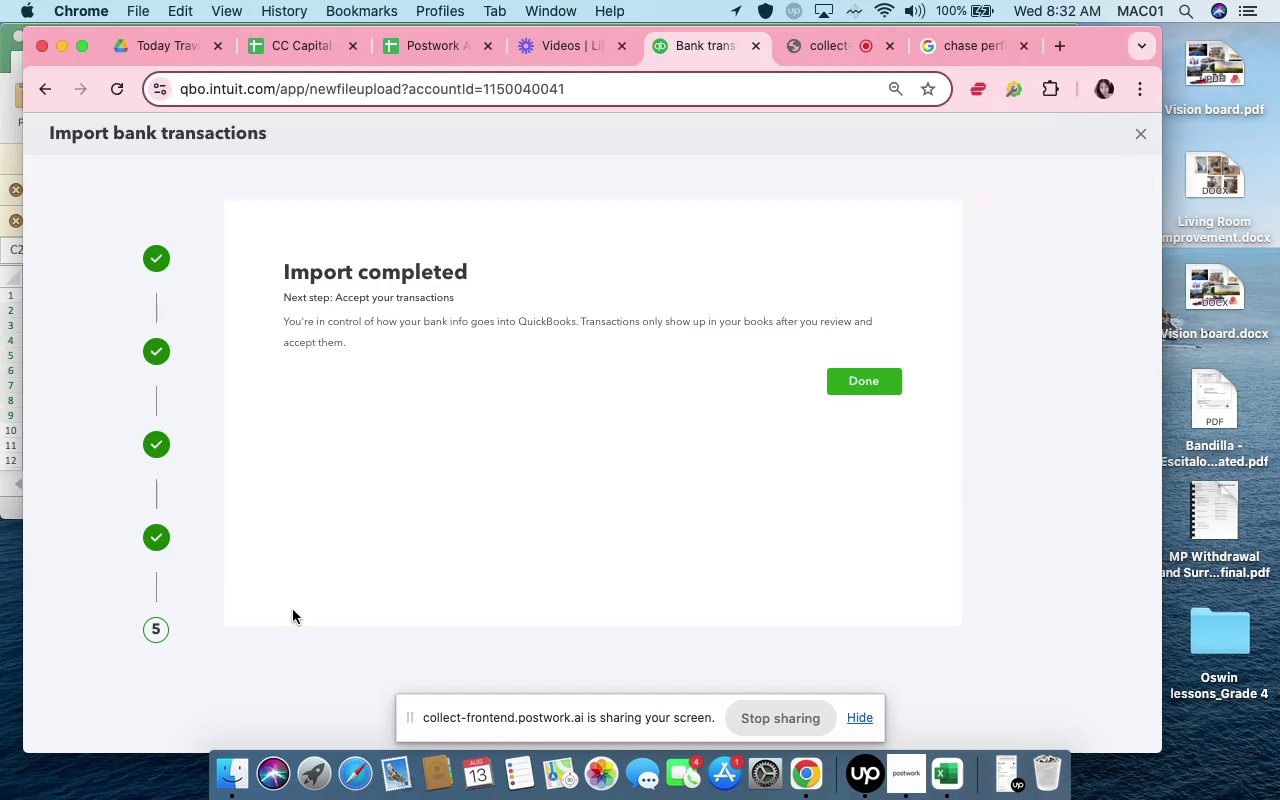 
left_click([877, 393])
 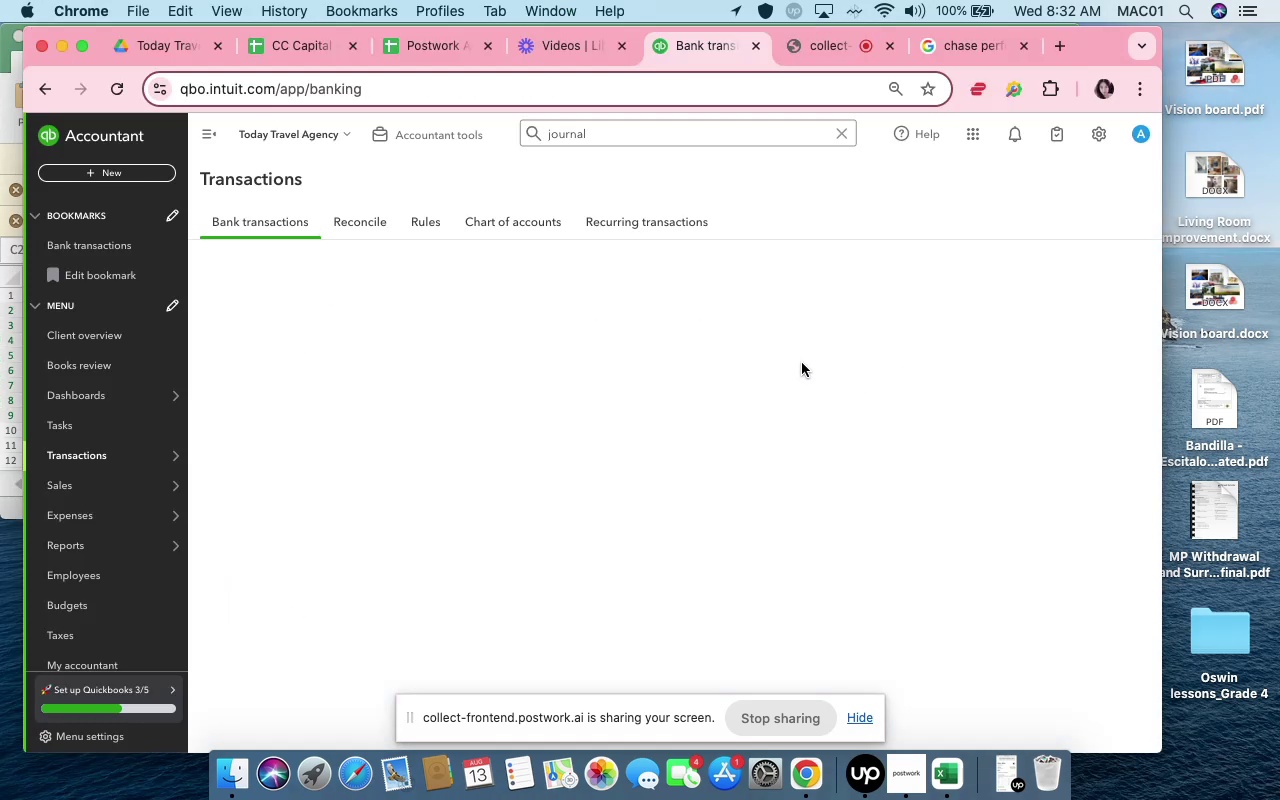 
mouse_move([819, 354])
 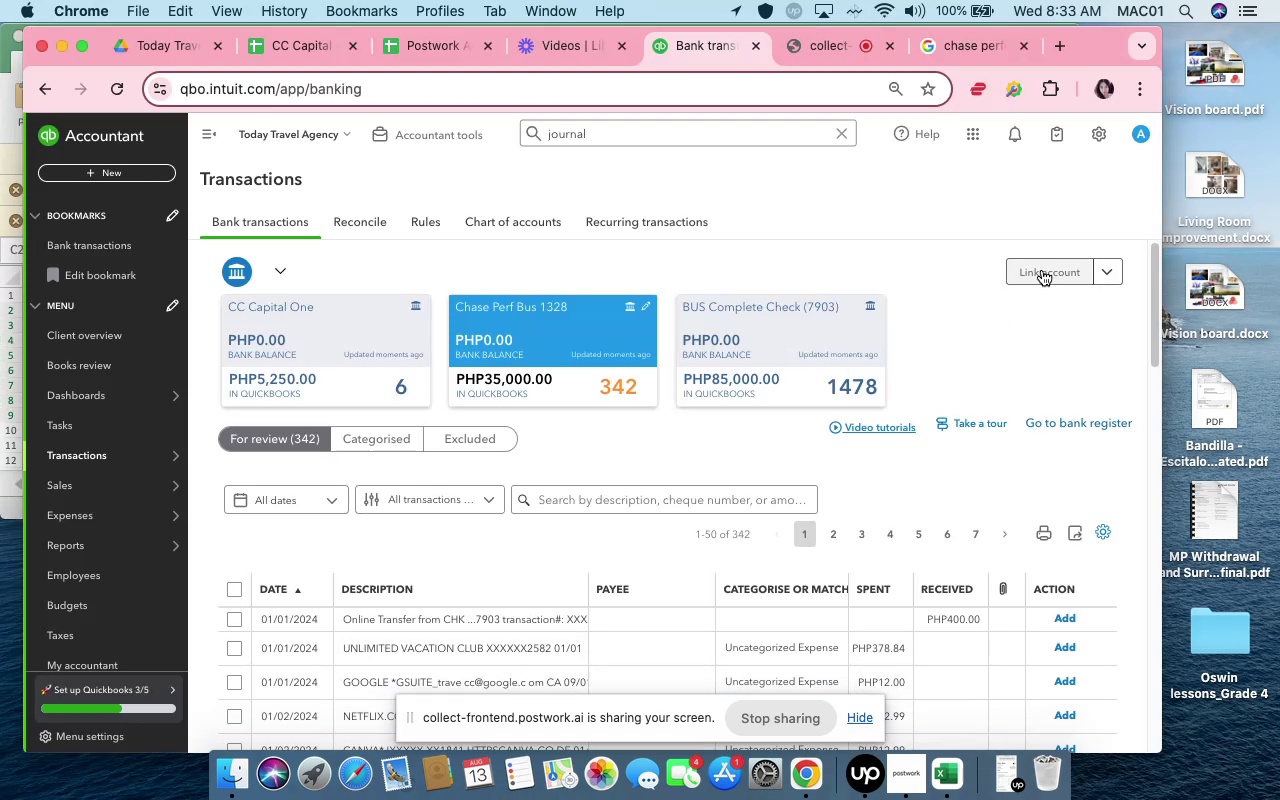 
left_click([1103, 272])
 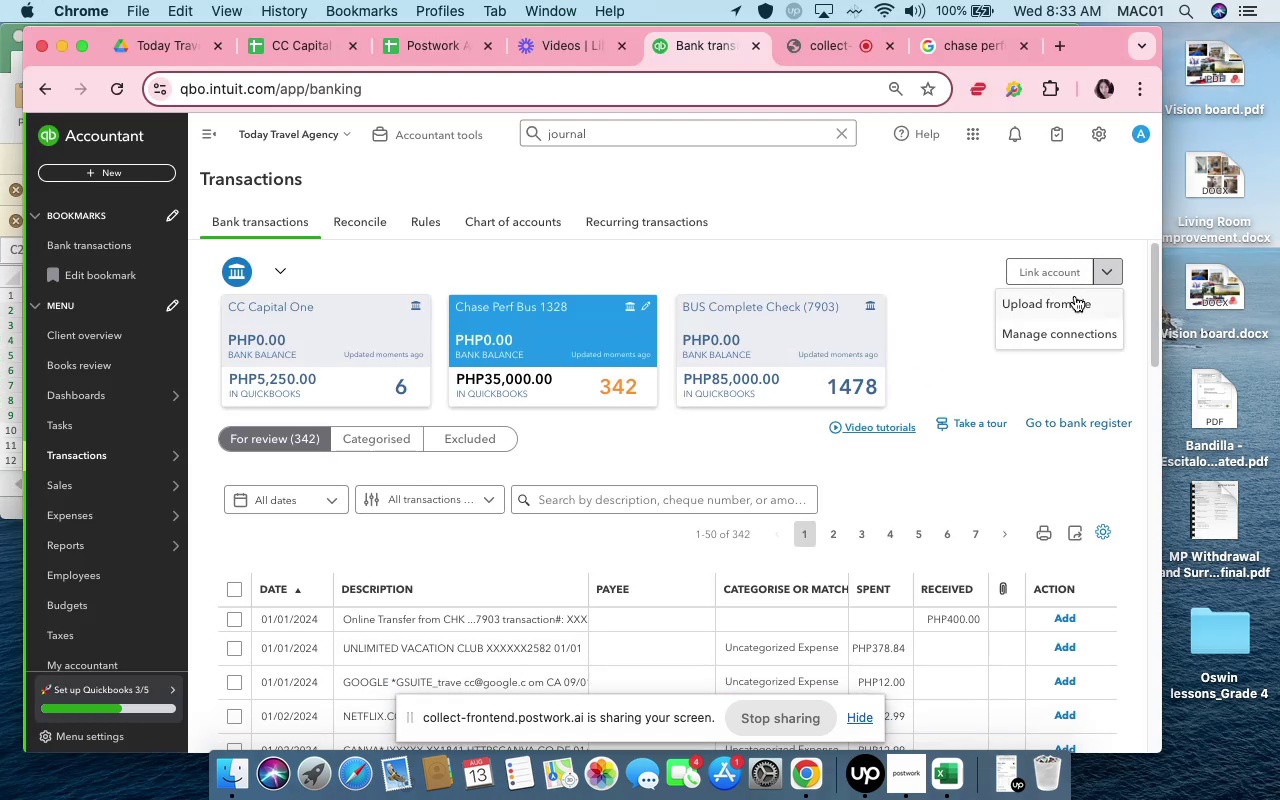 
left_click([1075, 296])
 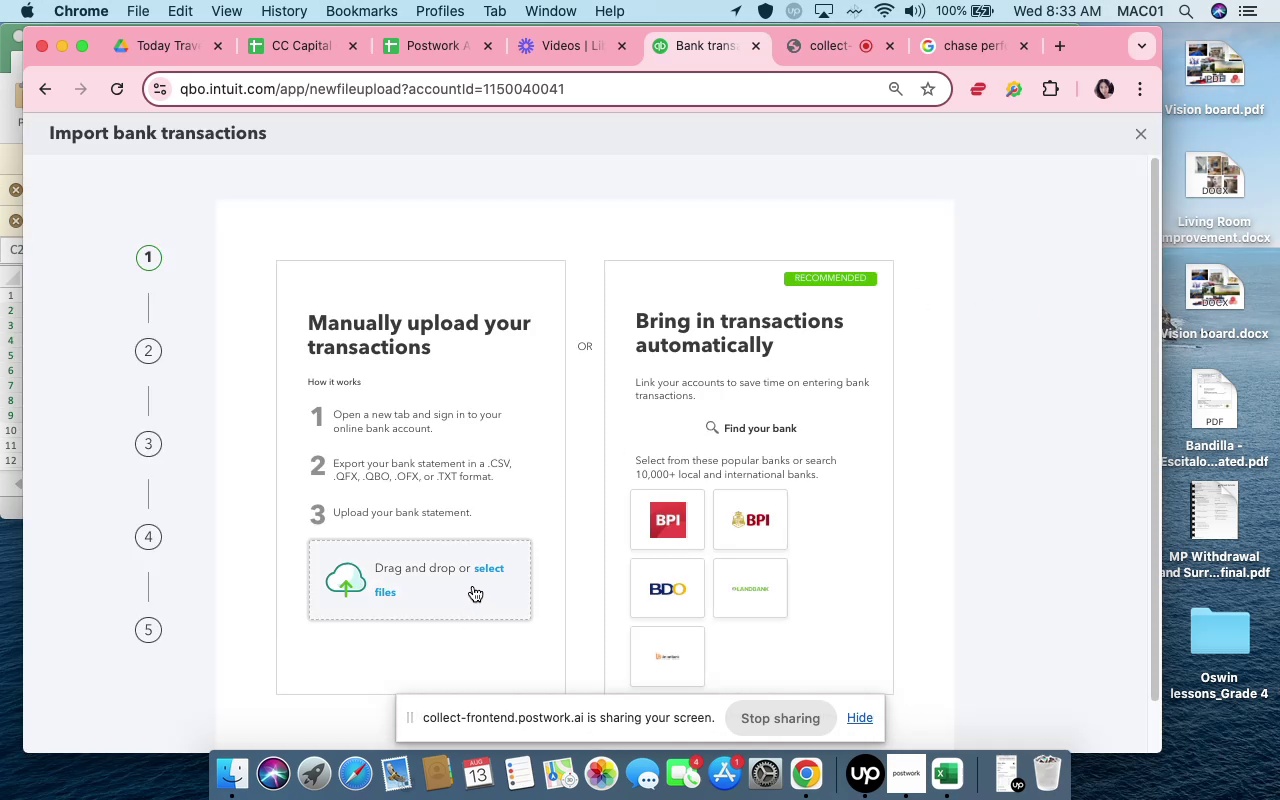 
left_click([479, 574])
 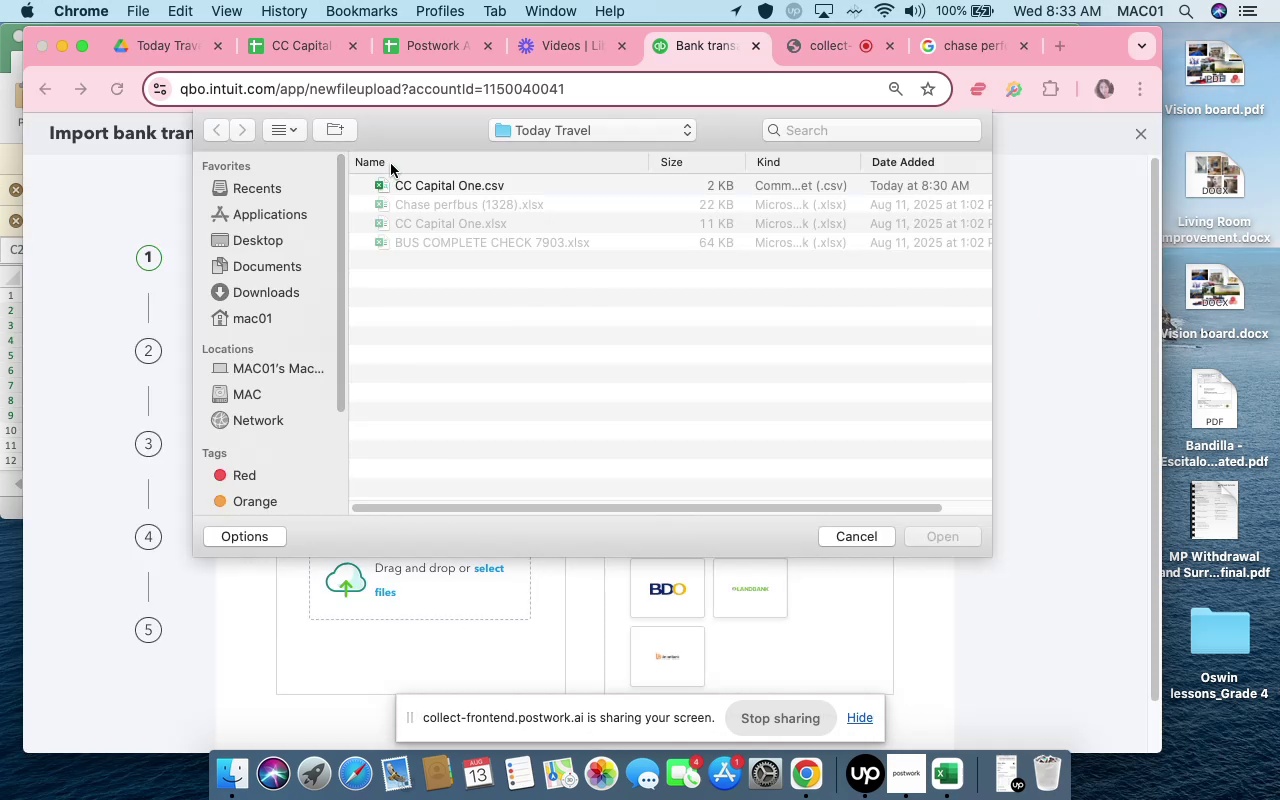 
left_click([405, 182])
 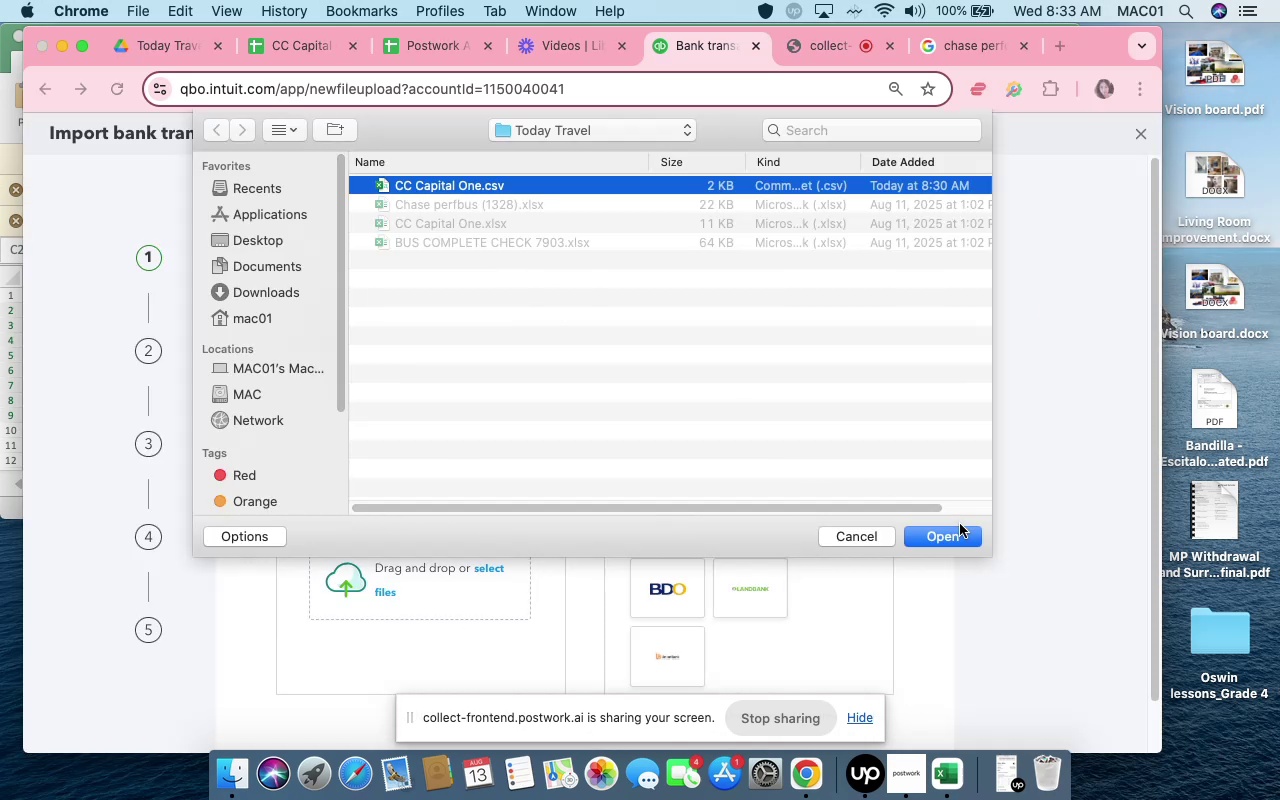 
left_click([964, 535])
 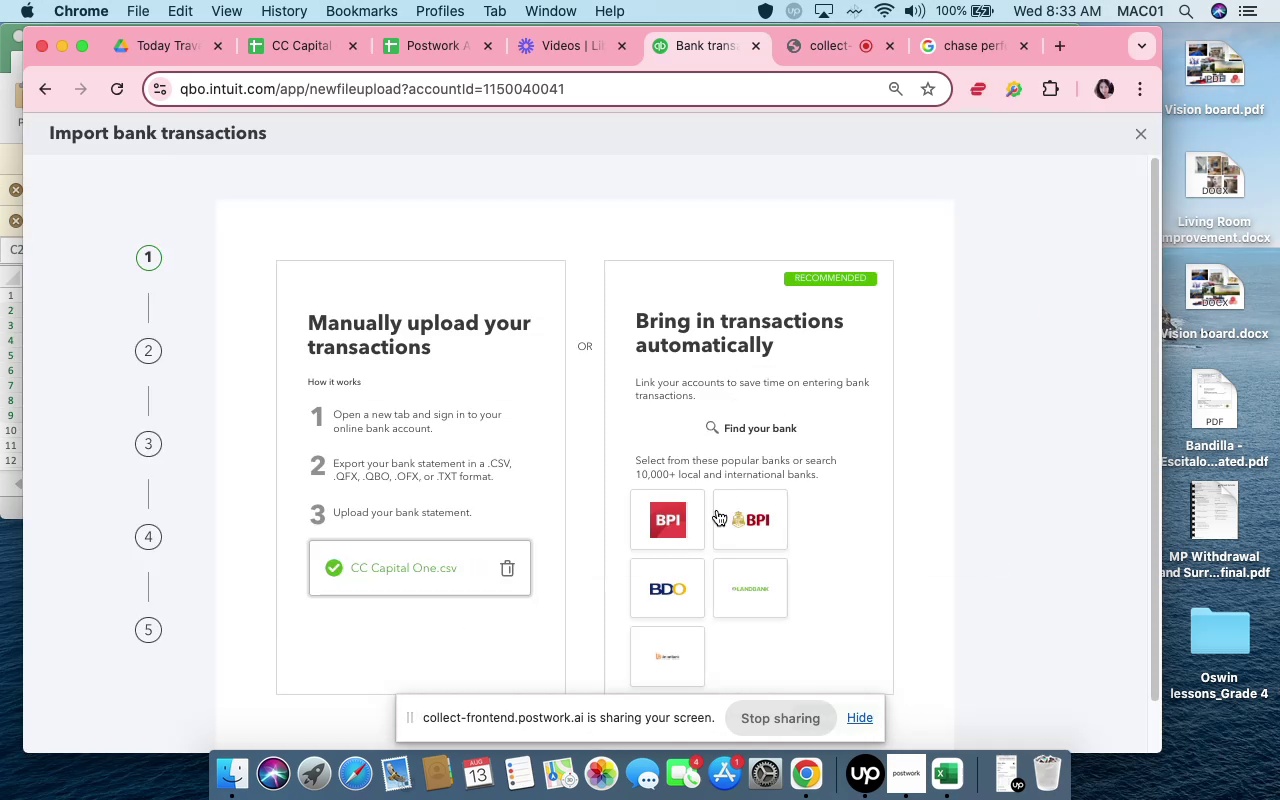 
scroll: coordinate [626, 626], scroll_direction: down, amount: 22.0
 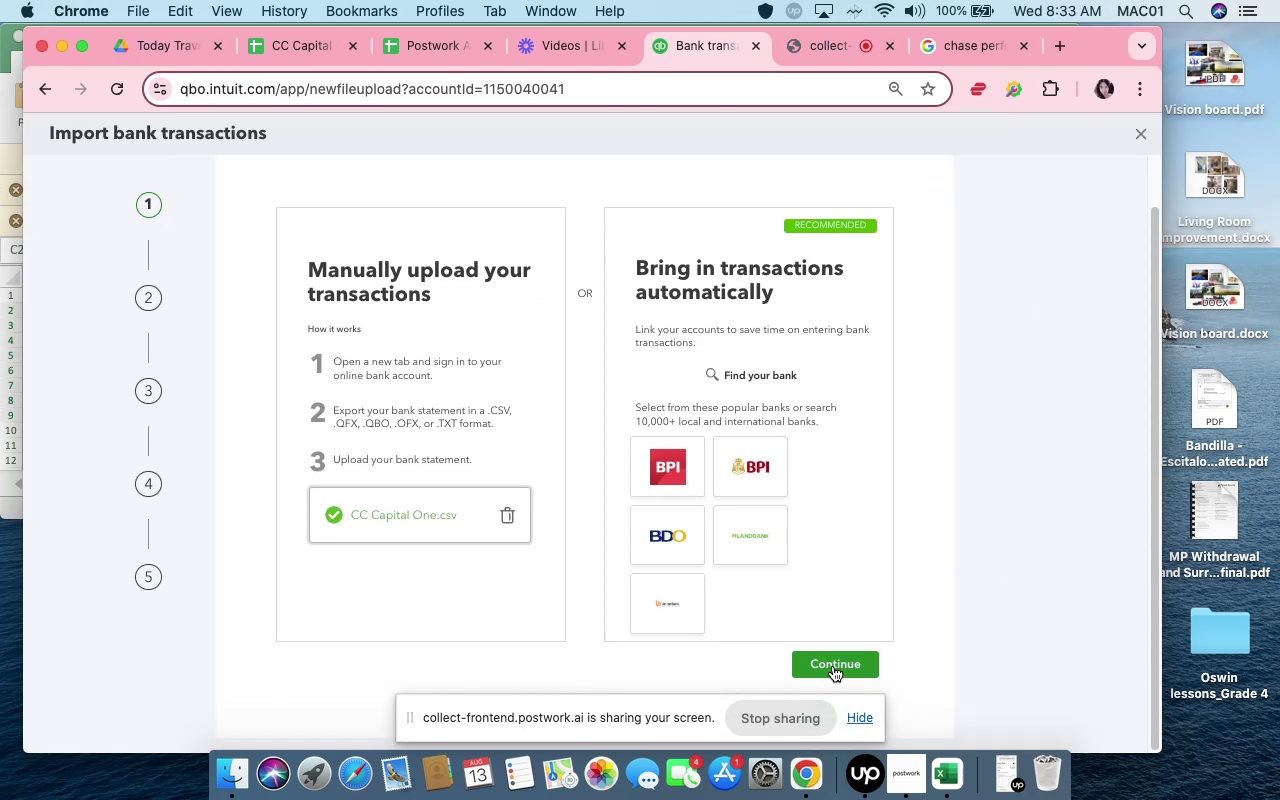 
left_click([833, 665])
 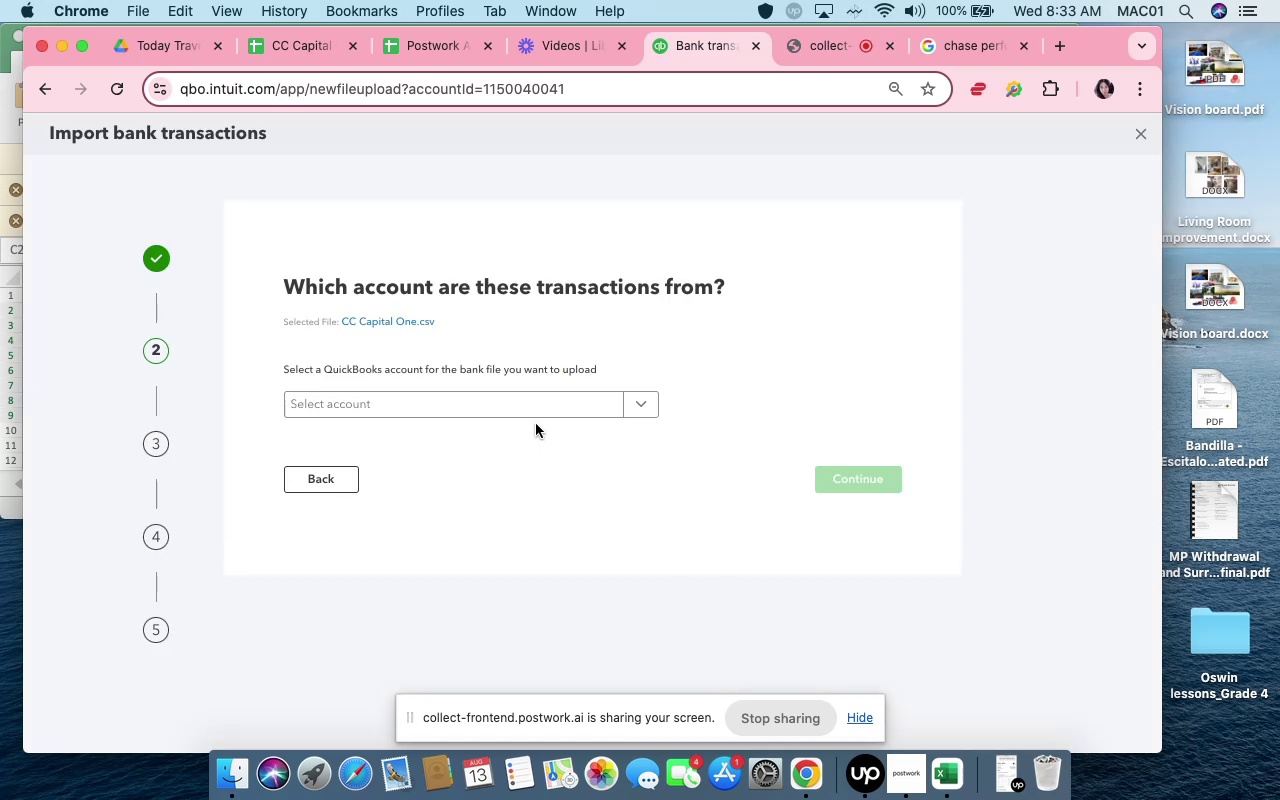 
left_click([535, 412])
 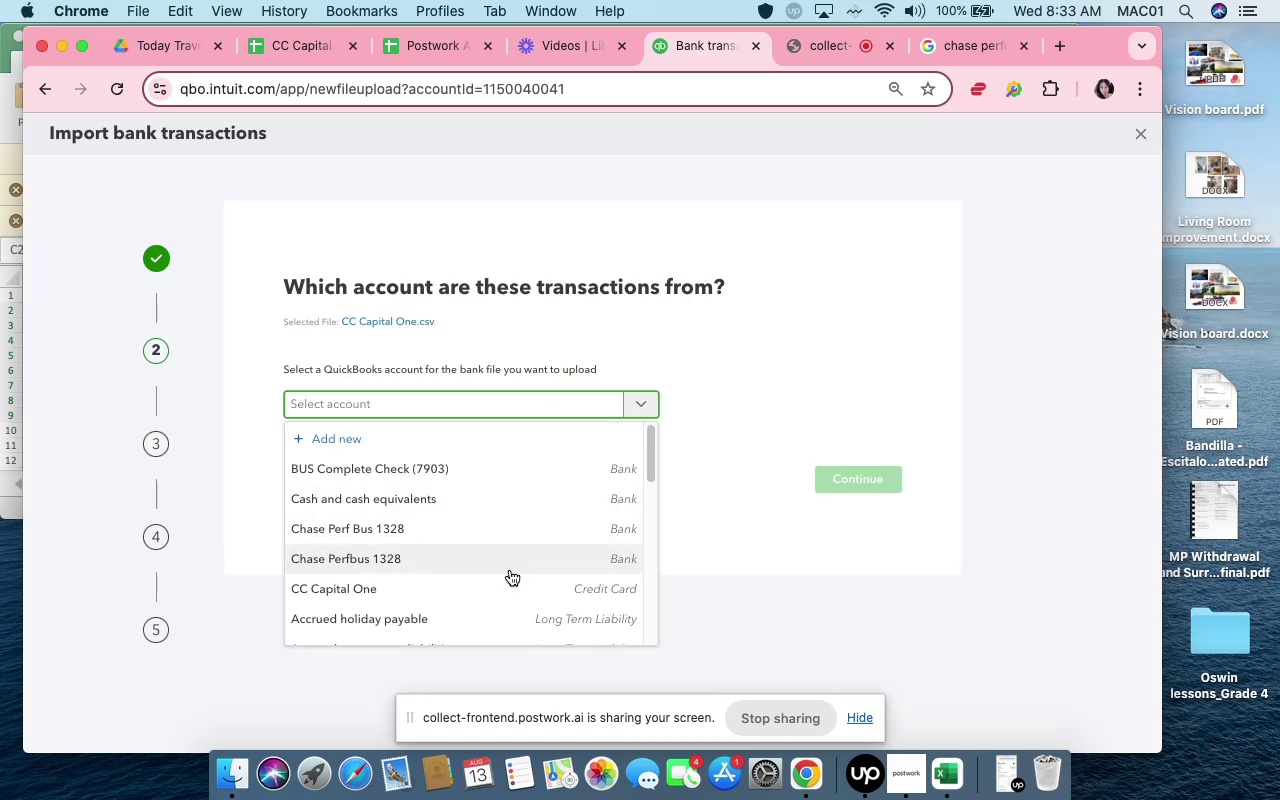 
left_click([504, 586])
 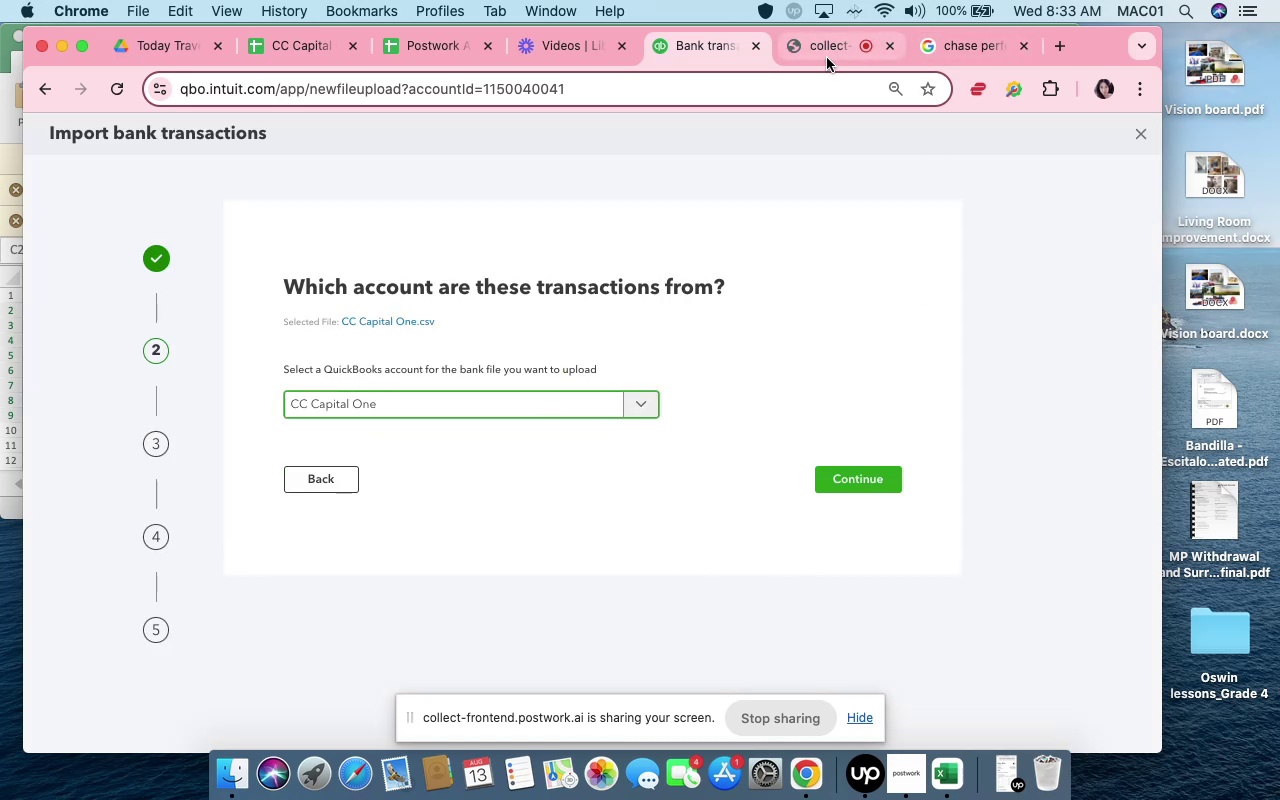 
left_click([826, 53])
 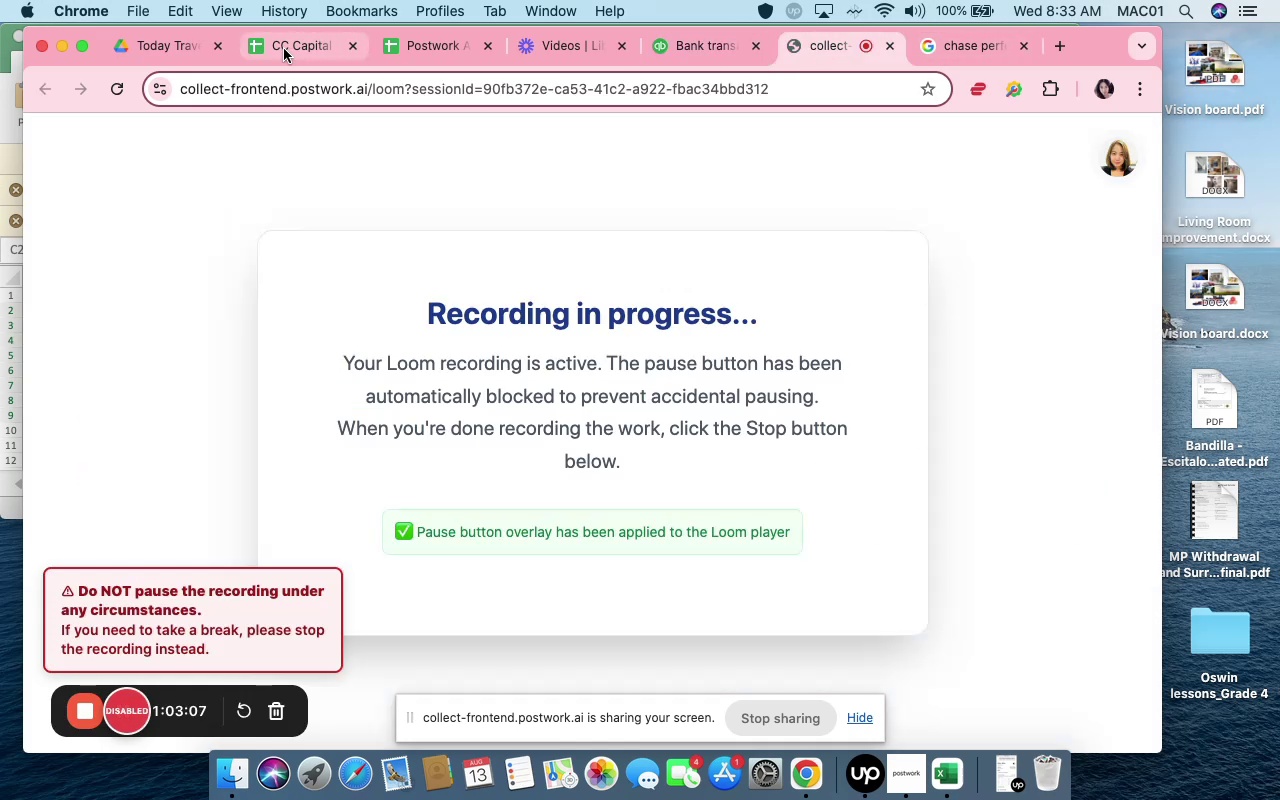 
left_click([691, 29])
 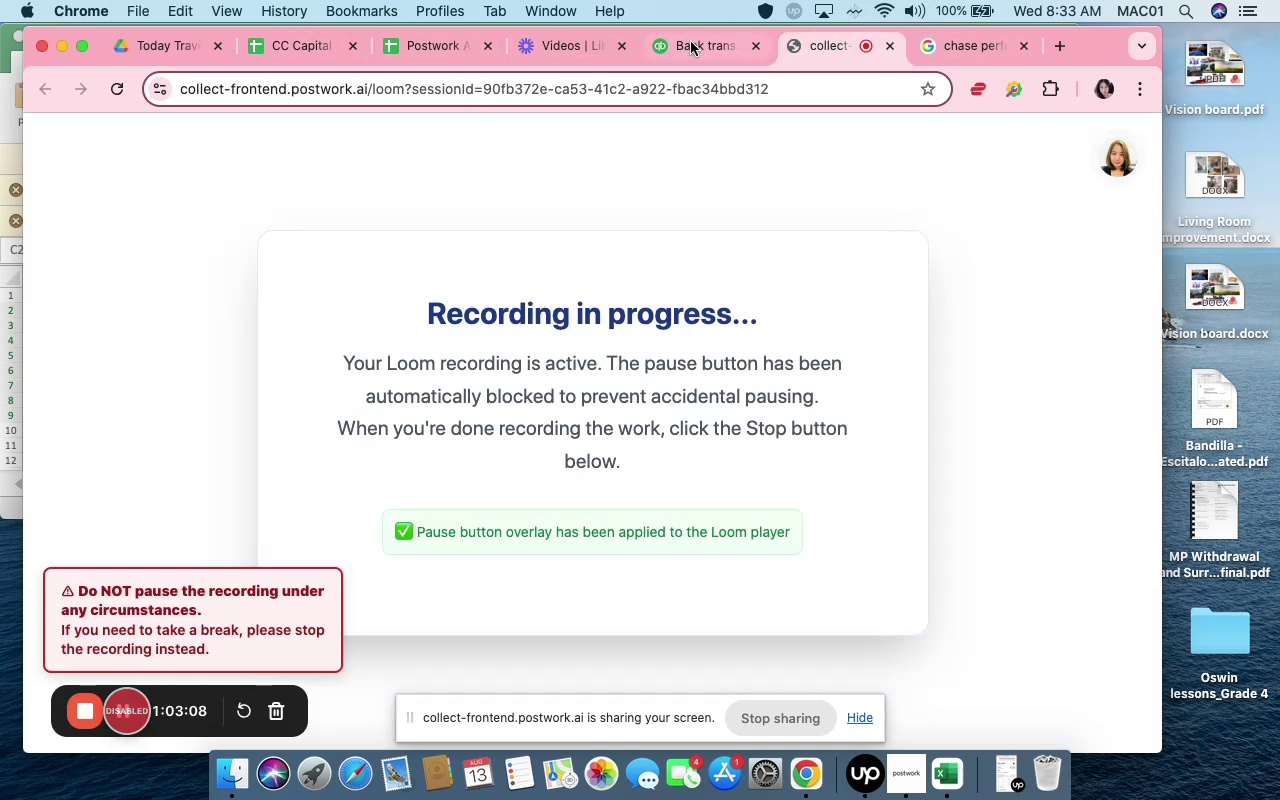 
left_click([689, 46])
 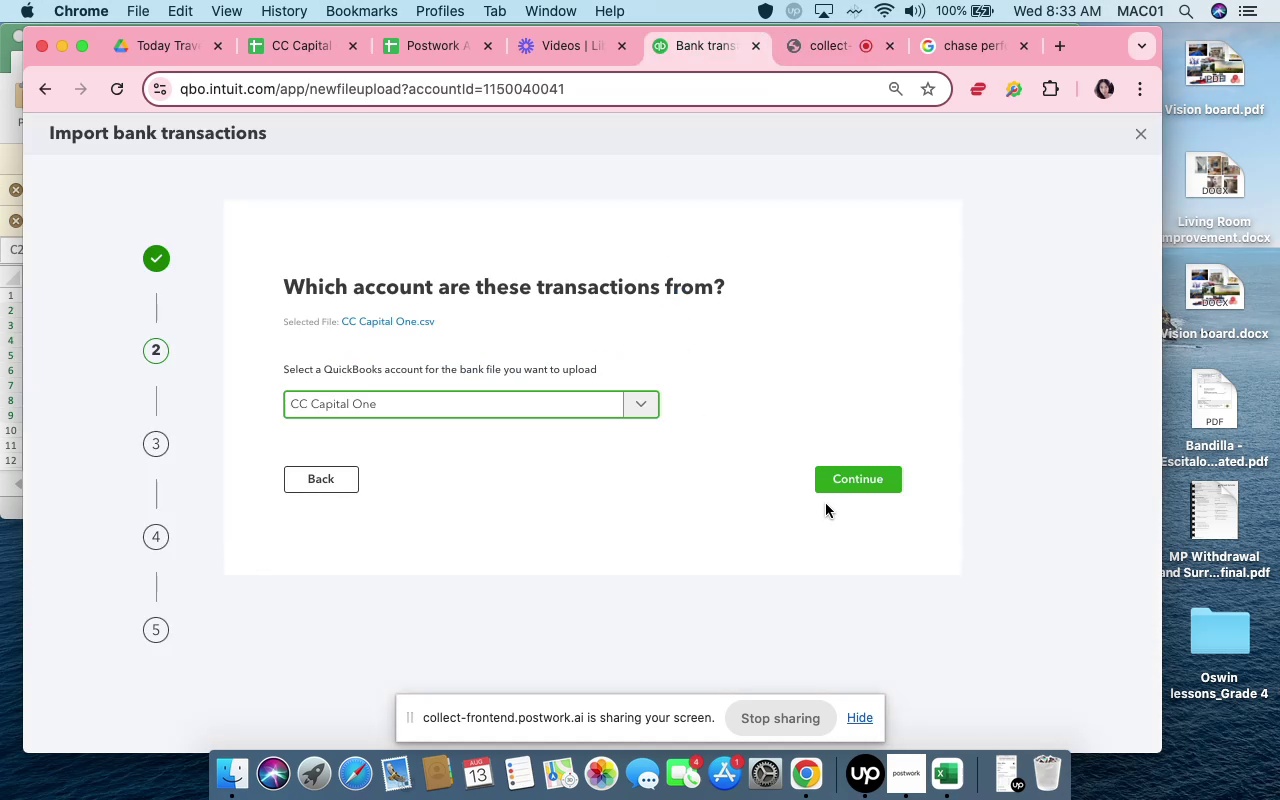 
left_click([839, 483])
 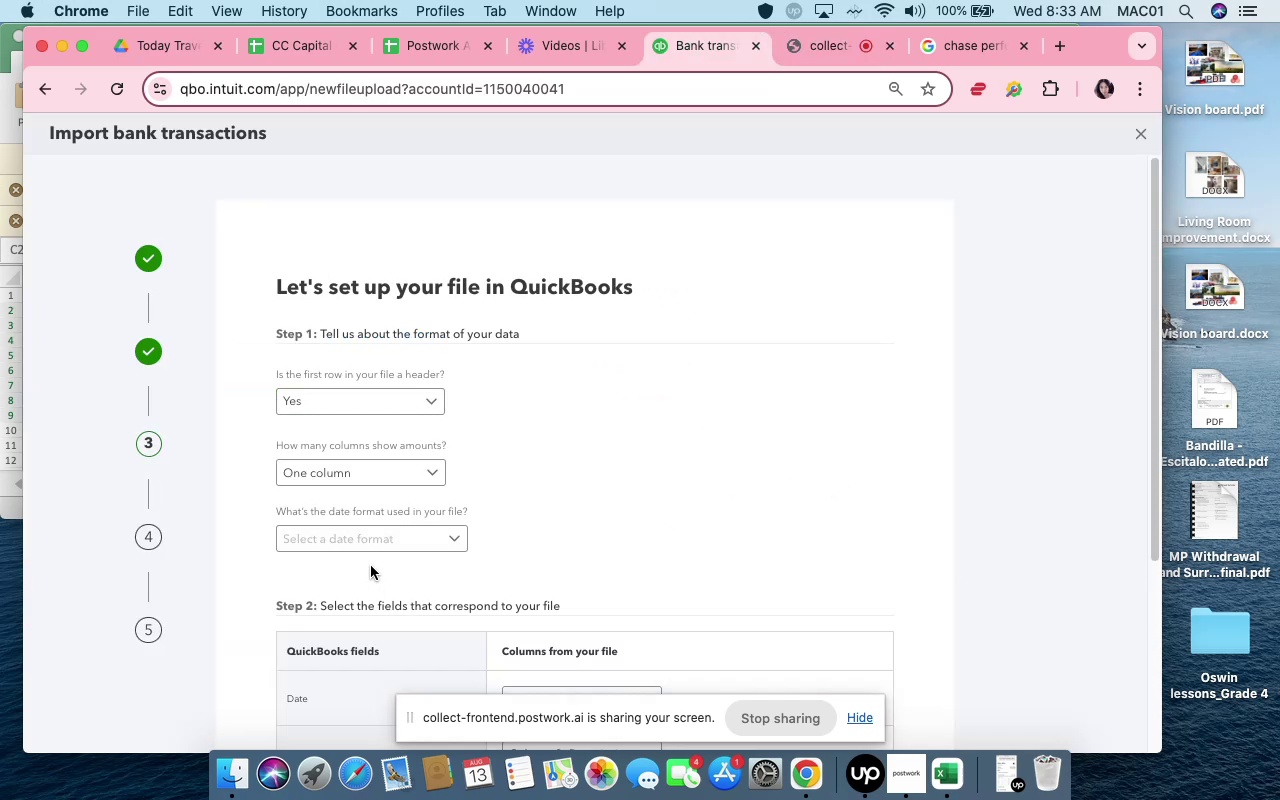 
left_click([373, 545])
 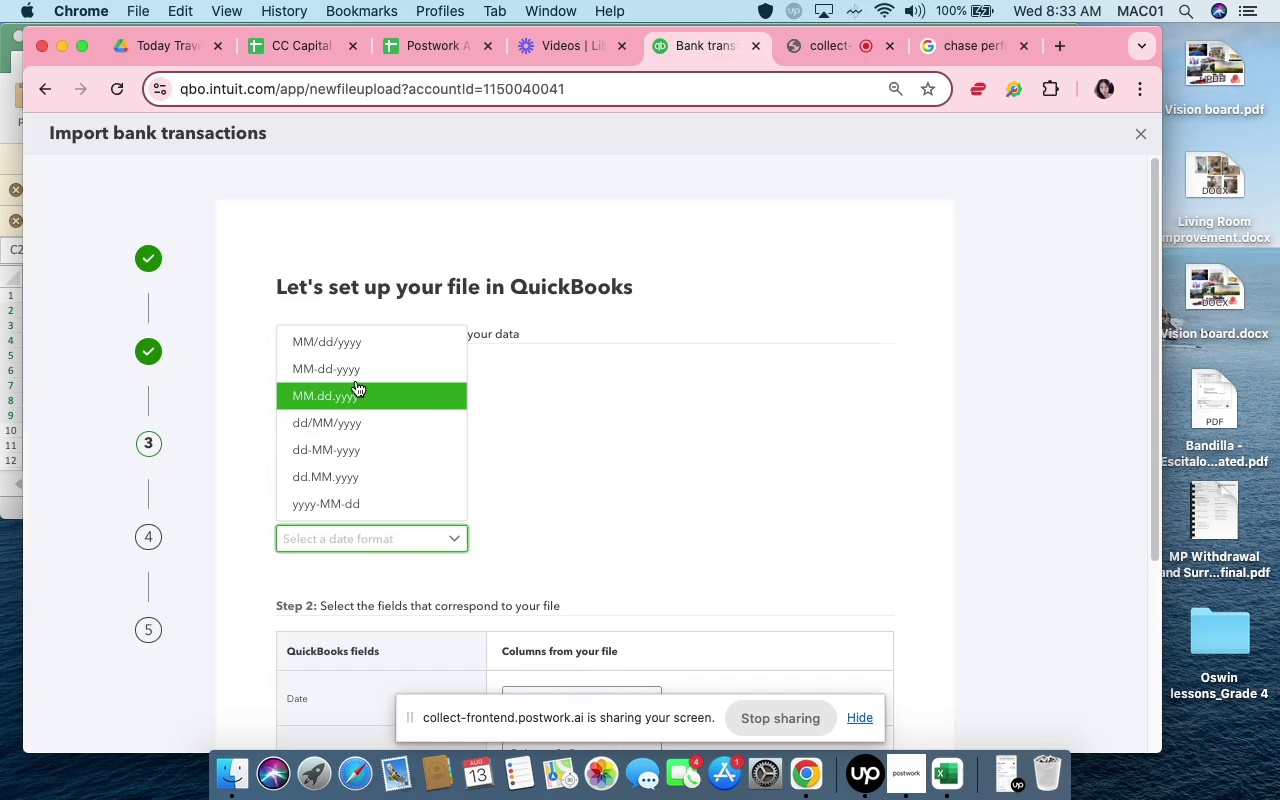 
left_click([362, 335])
 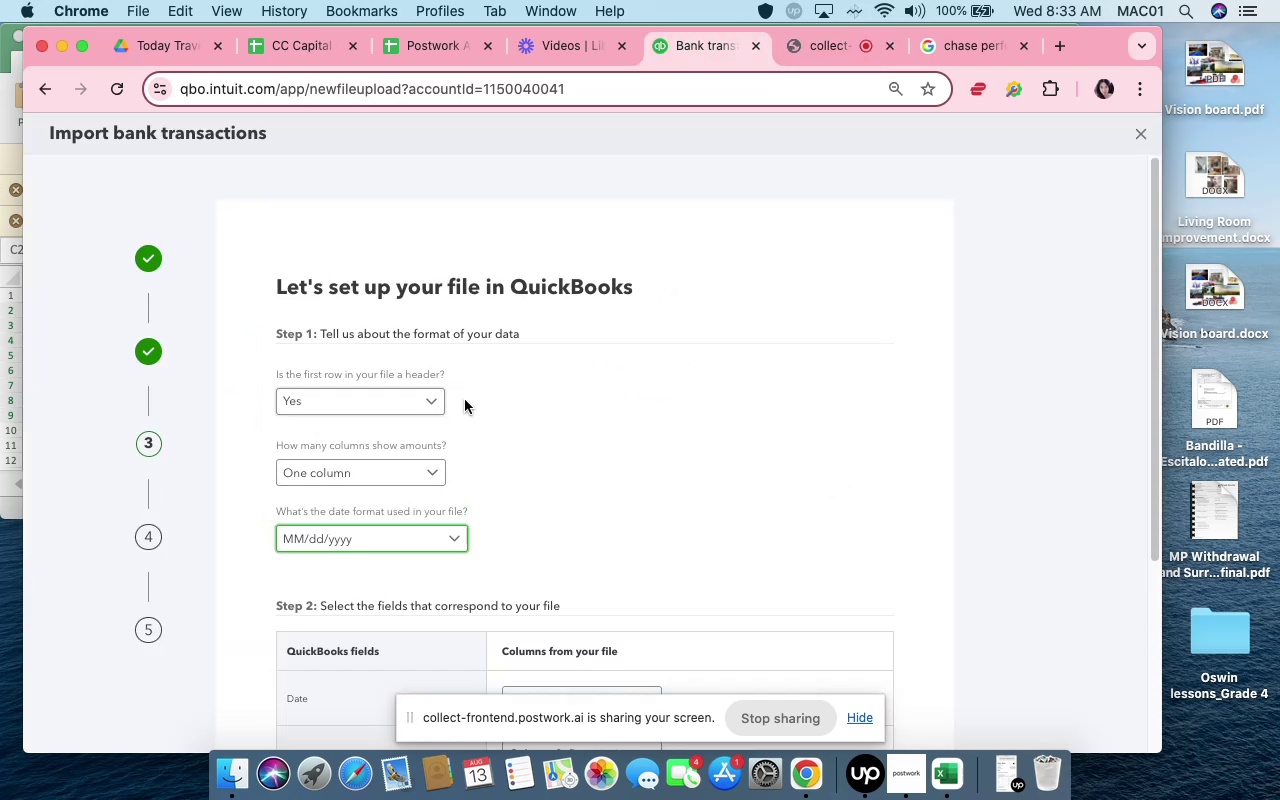 
scroll: coordinate [691, 490], scroll_direction: down, amount: 23.0
 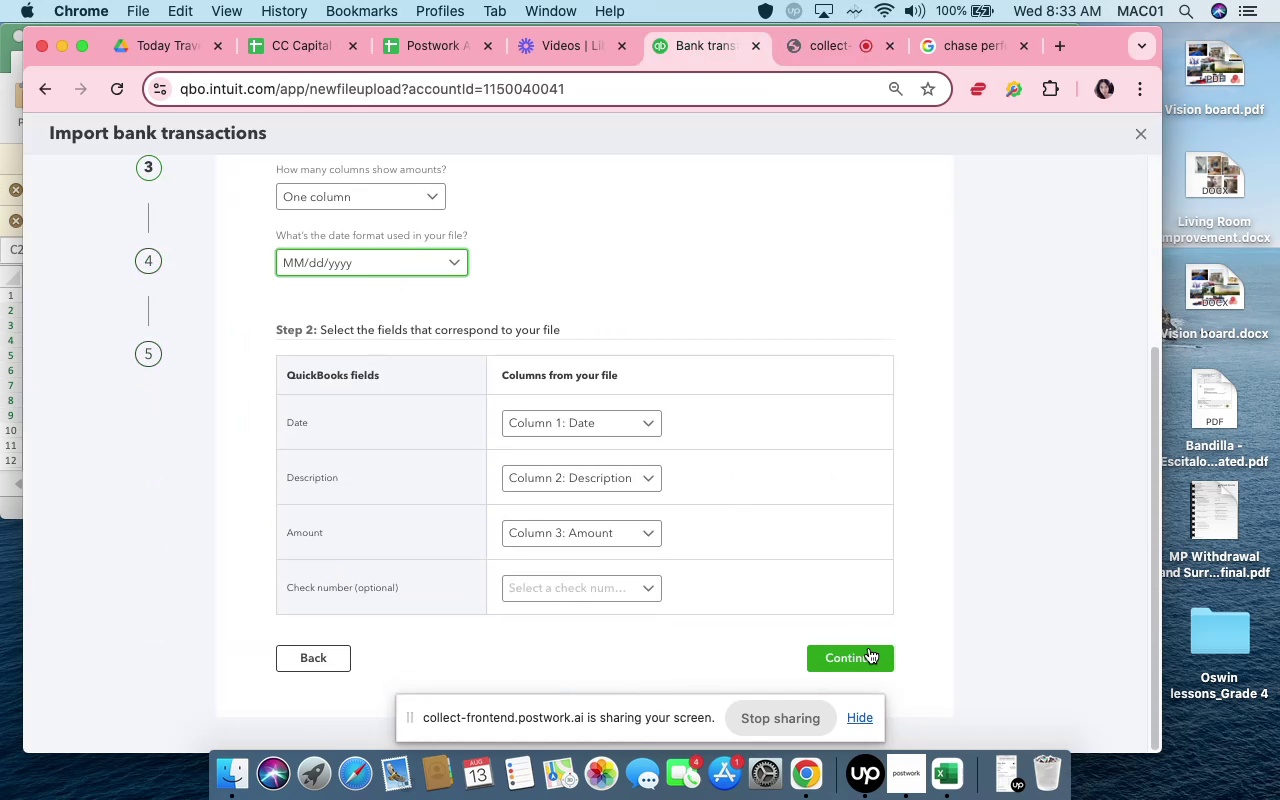 
left_click([871, 656])
 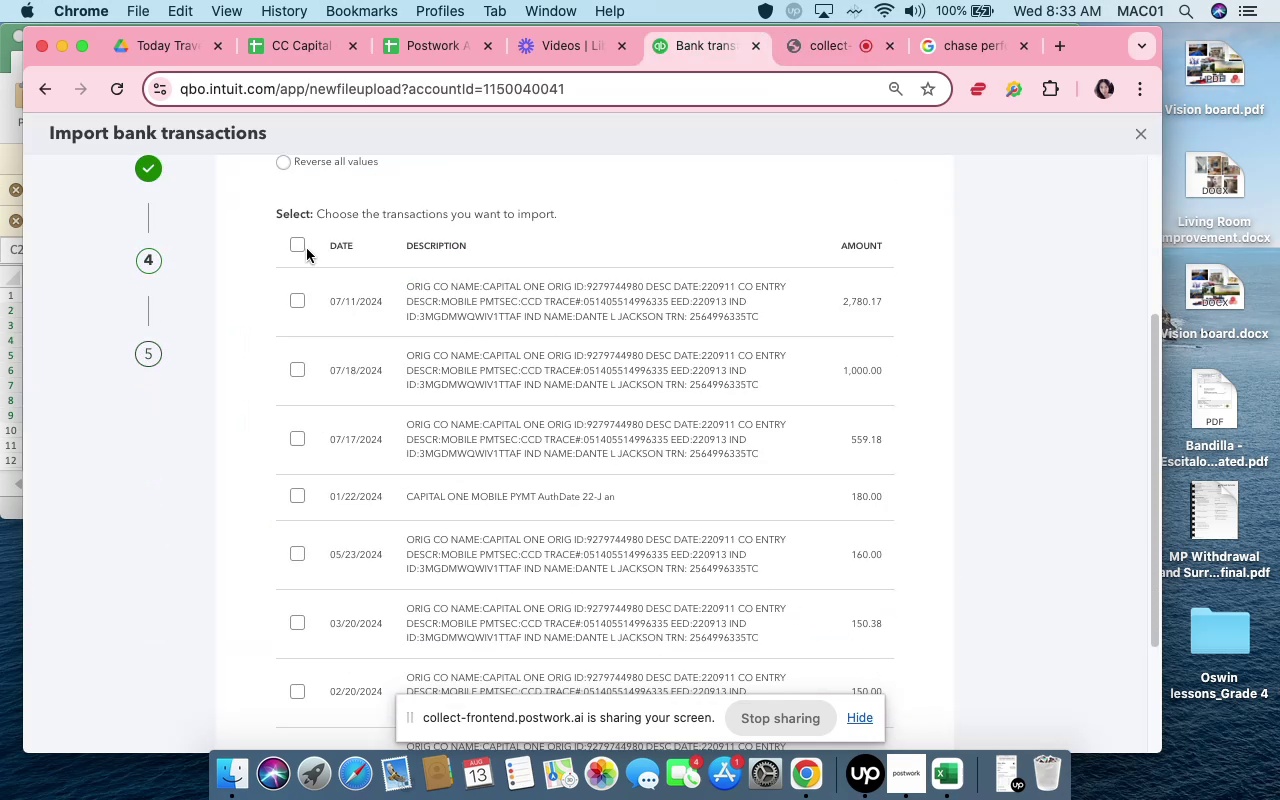 
left_click([299, 244])
 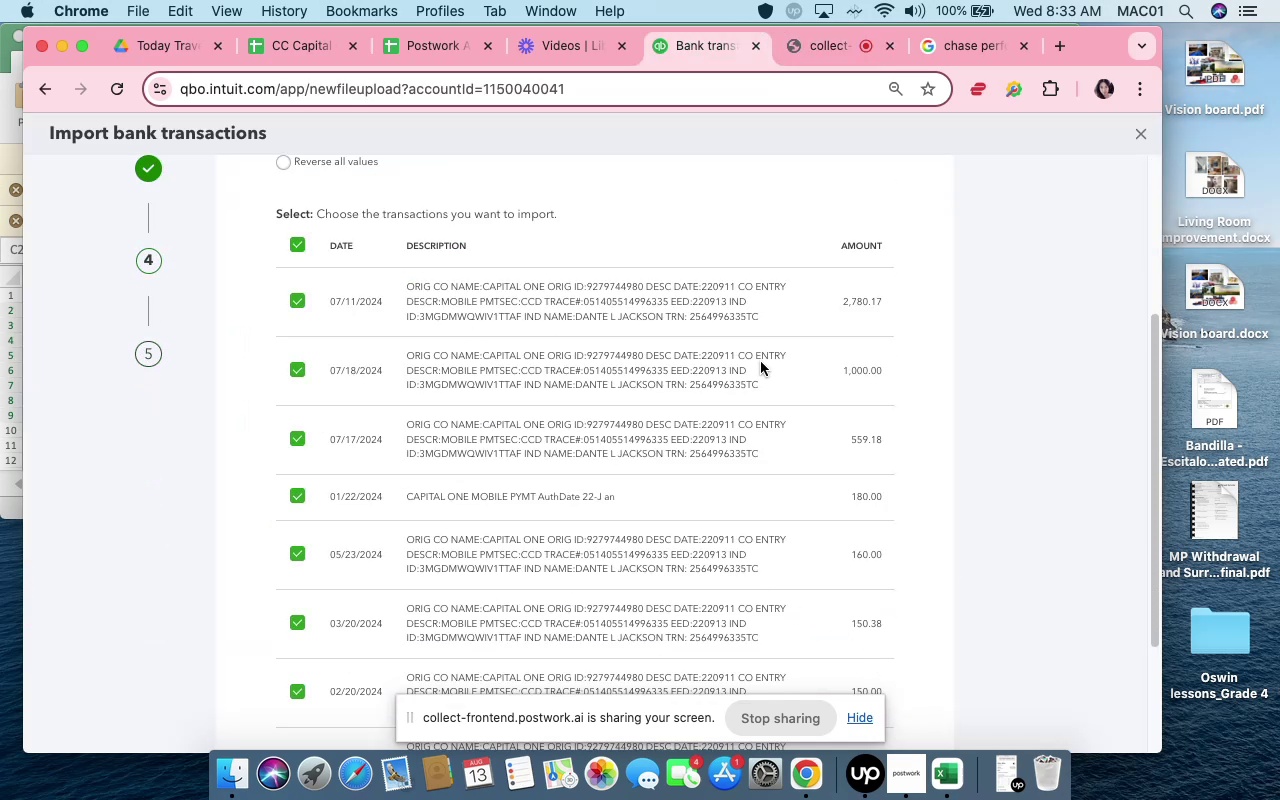 
scroll: coordinate [763, 379], scroll_direction: down, amount: 45.0
 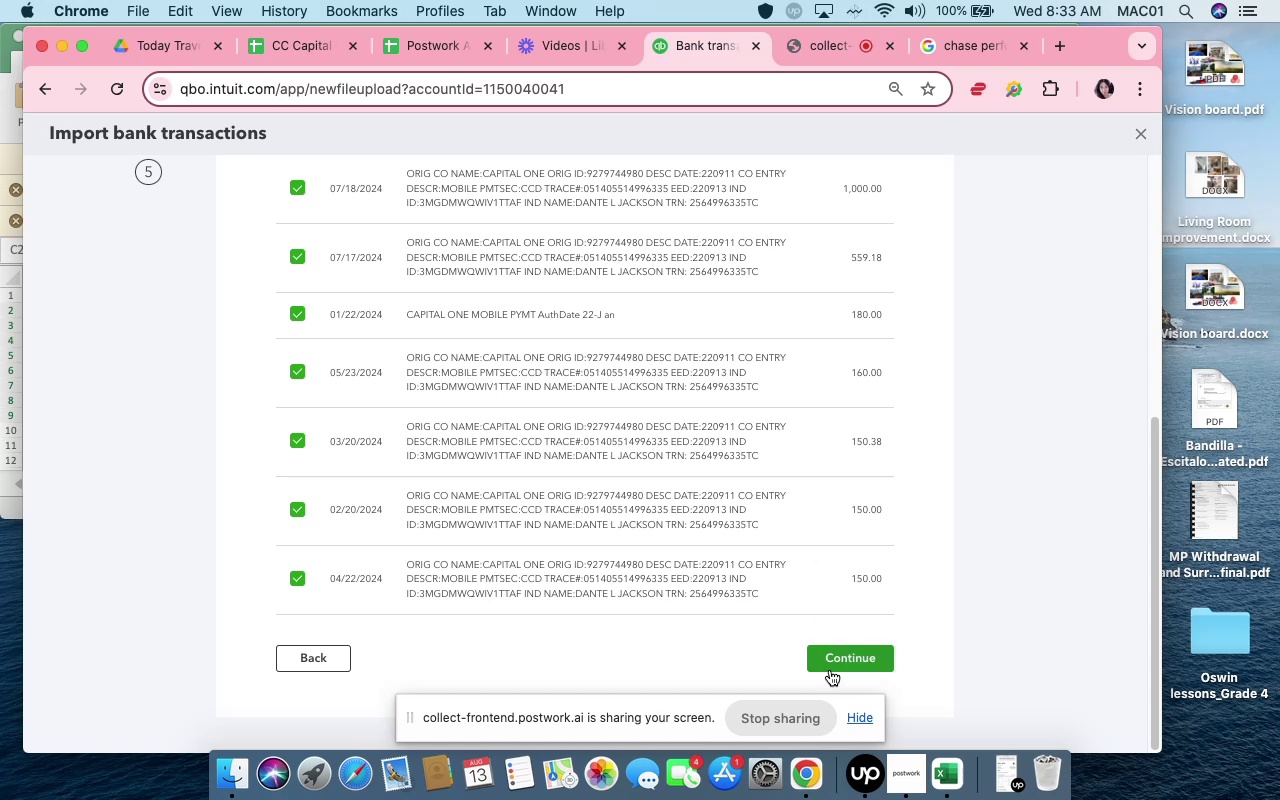 
left_click([830, 665])
 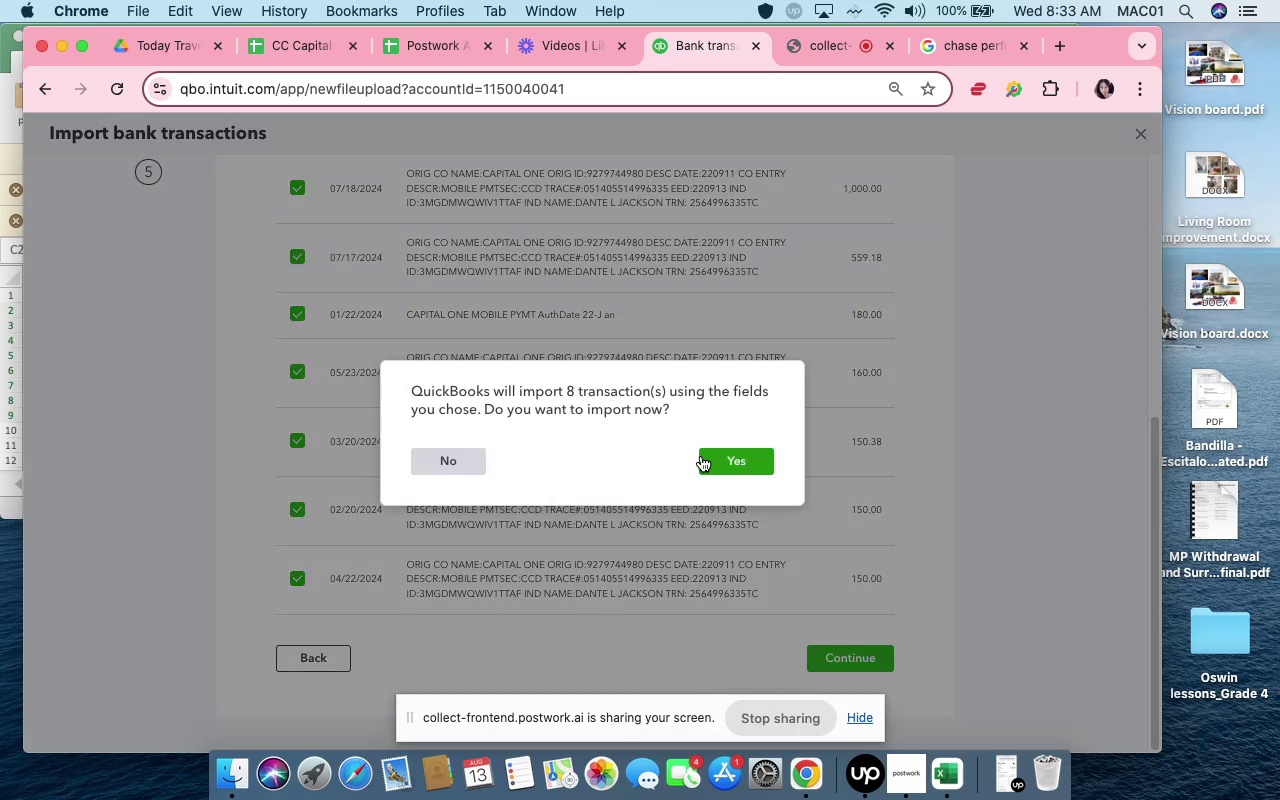 
left_click([716, 463])
 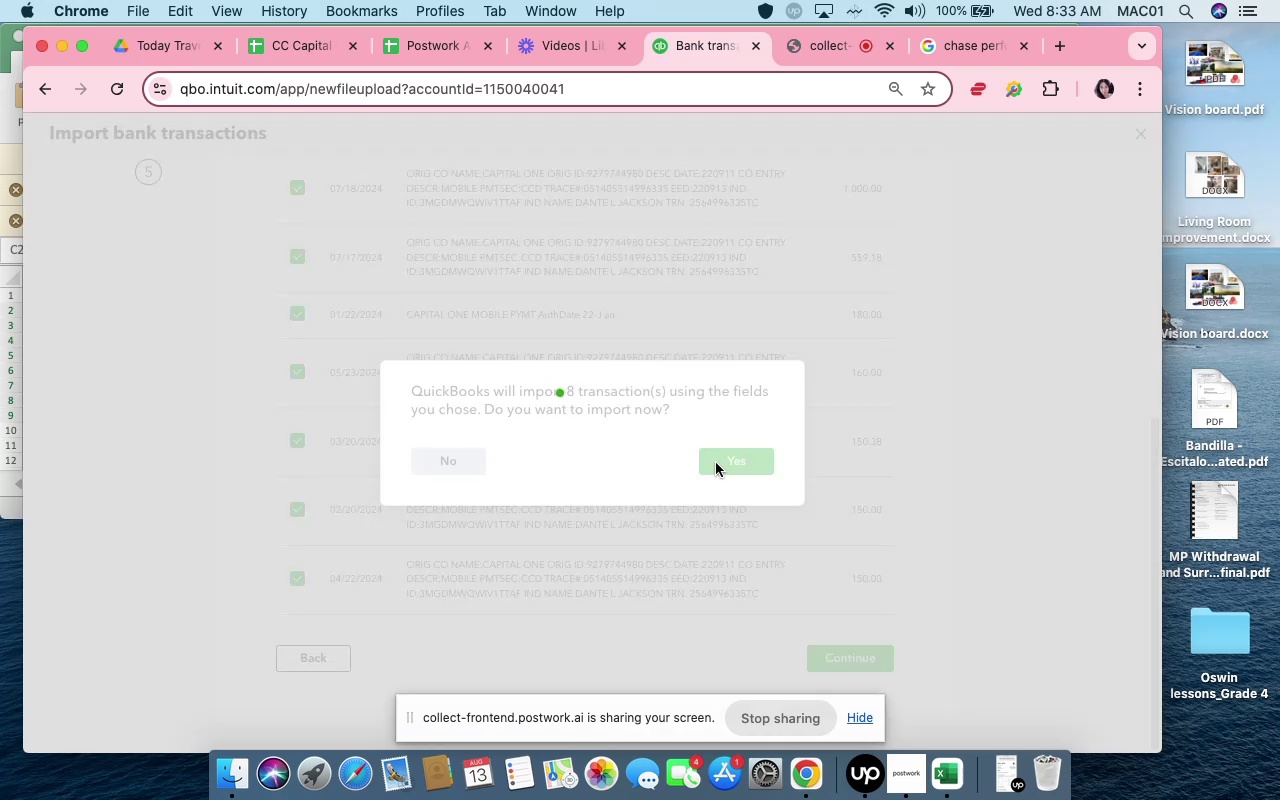 
wait(5.73)
 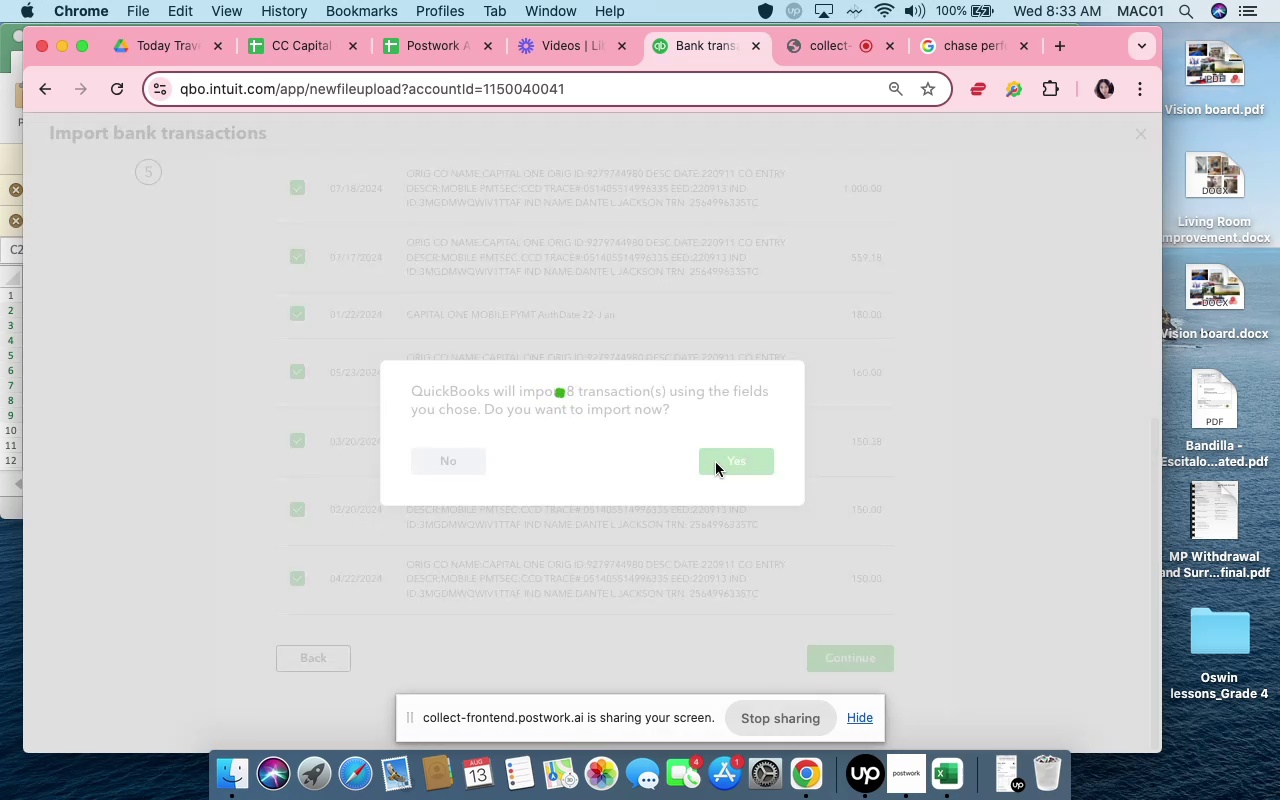 
left_click([836, 384])
 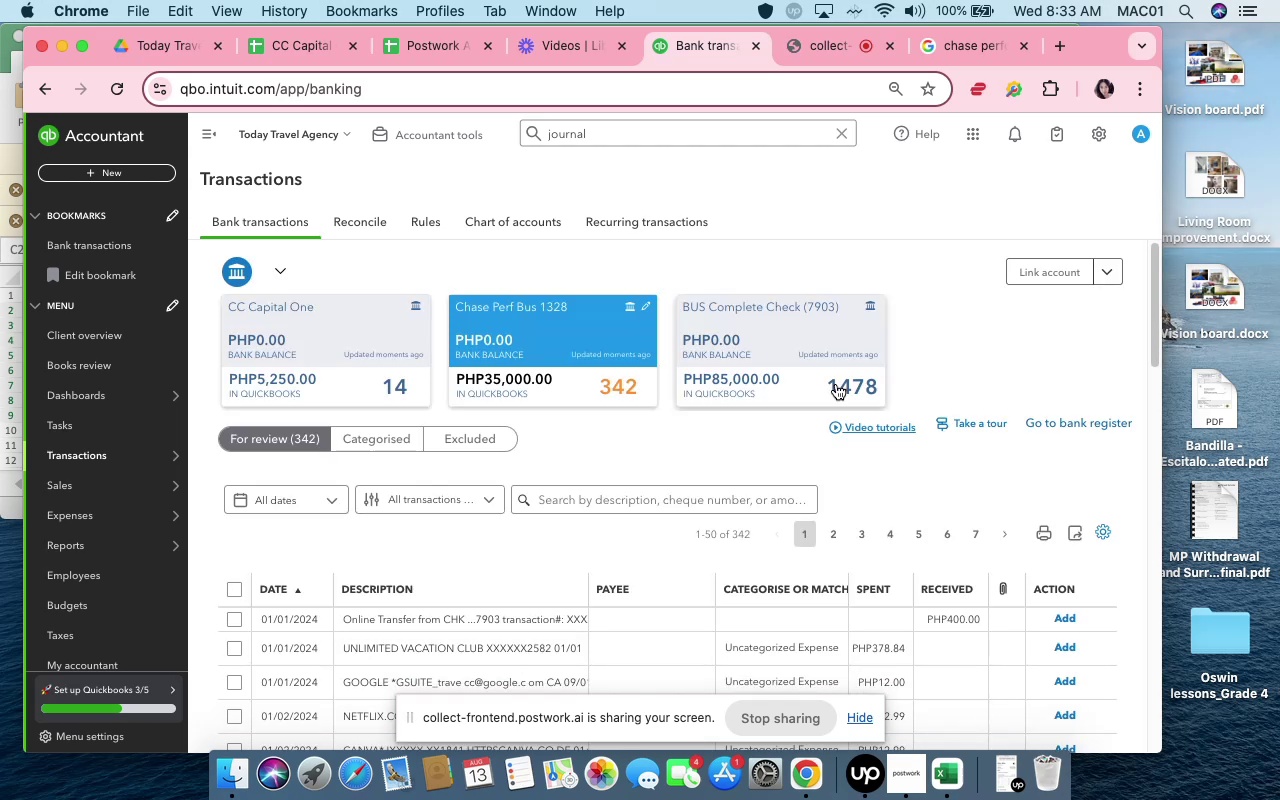 
wait(9.24)
 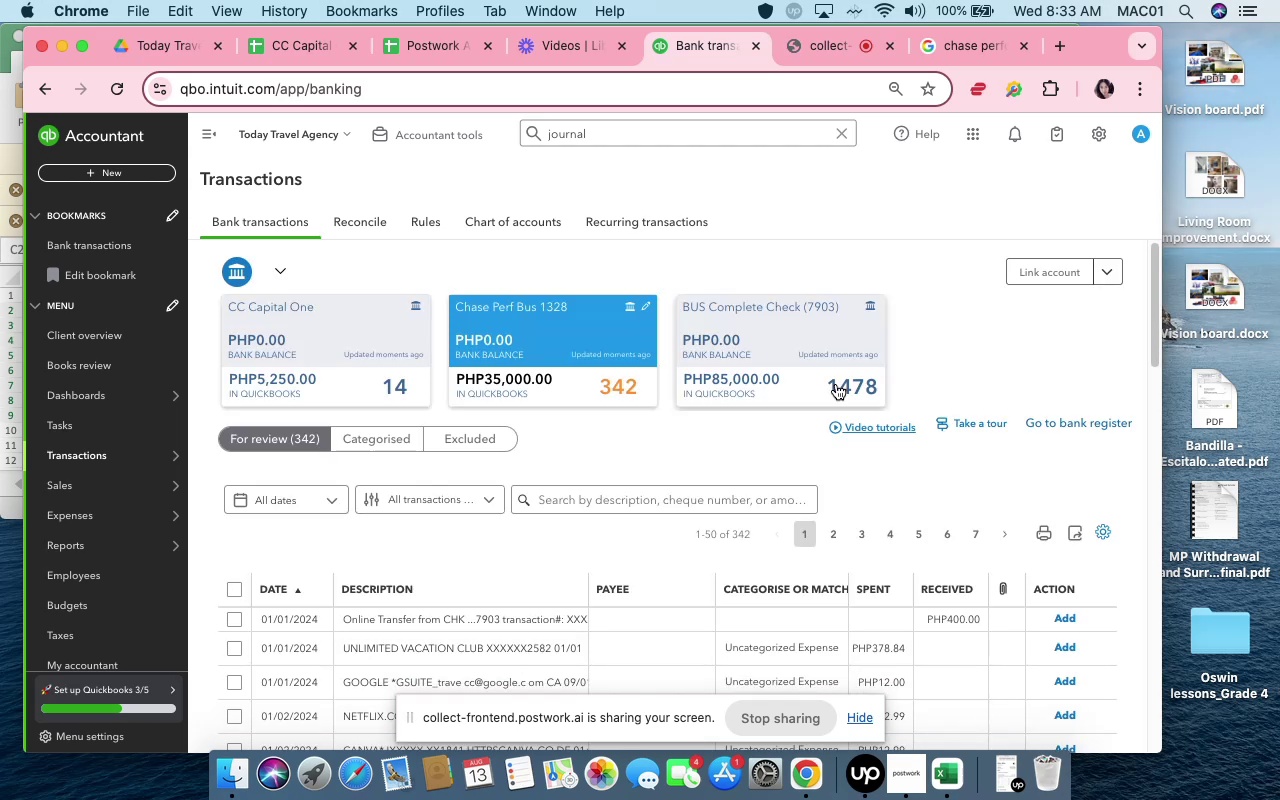 
scroll: coordinate [581, 493], scroll_direction: down, amount: 8.0
 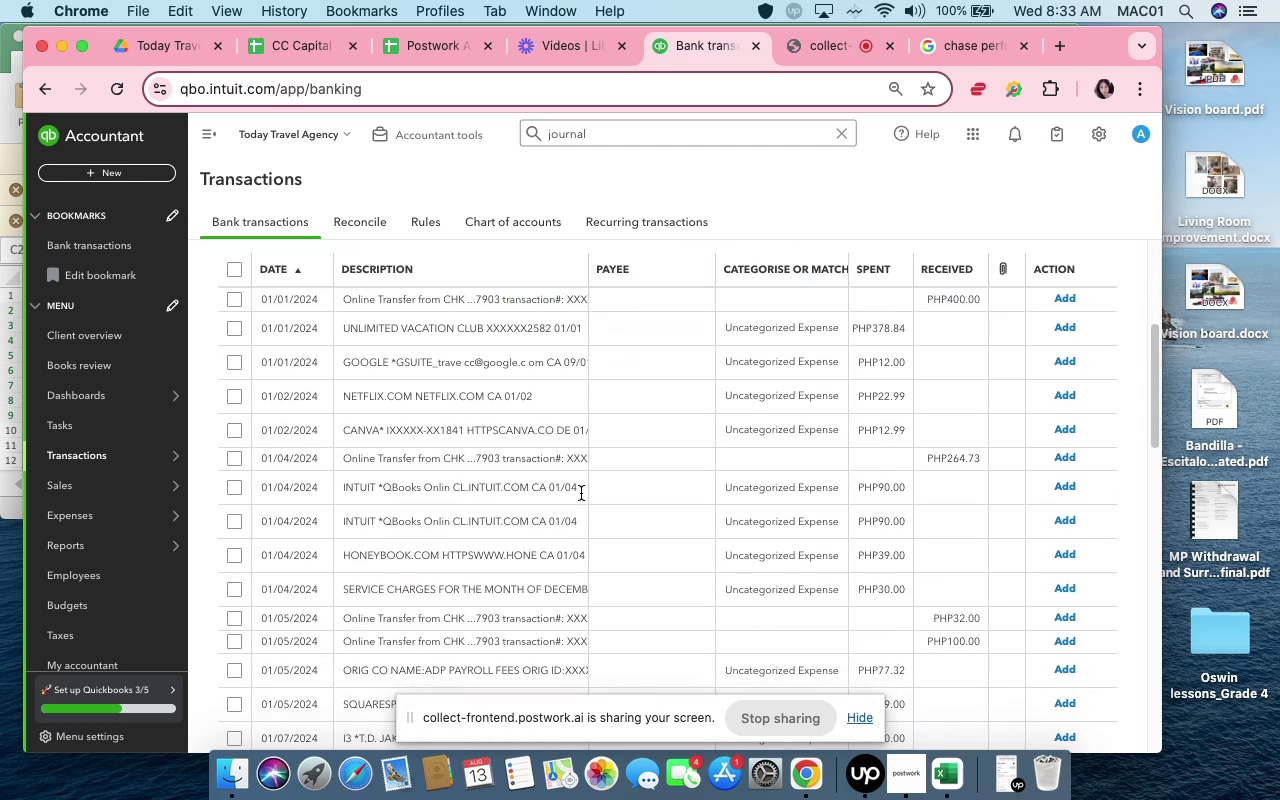 
scroll: coordinate [581, 493], scroll_direction: up, amount: 18.0
 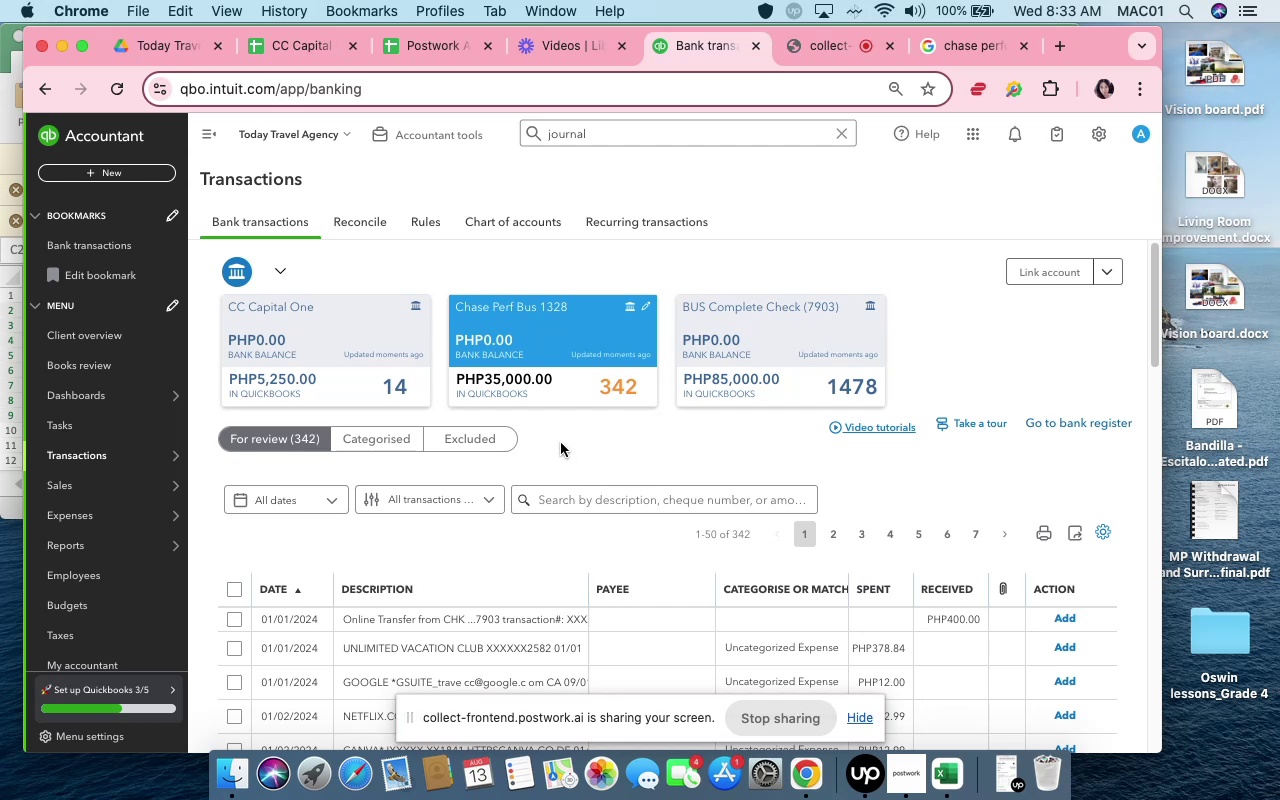 
wait(10.57)
 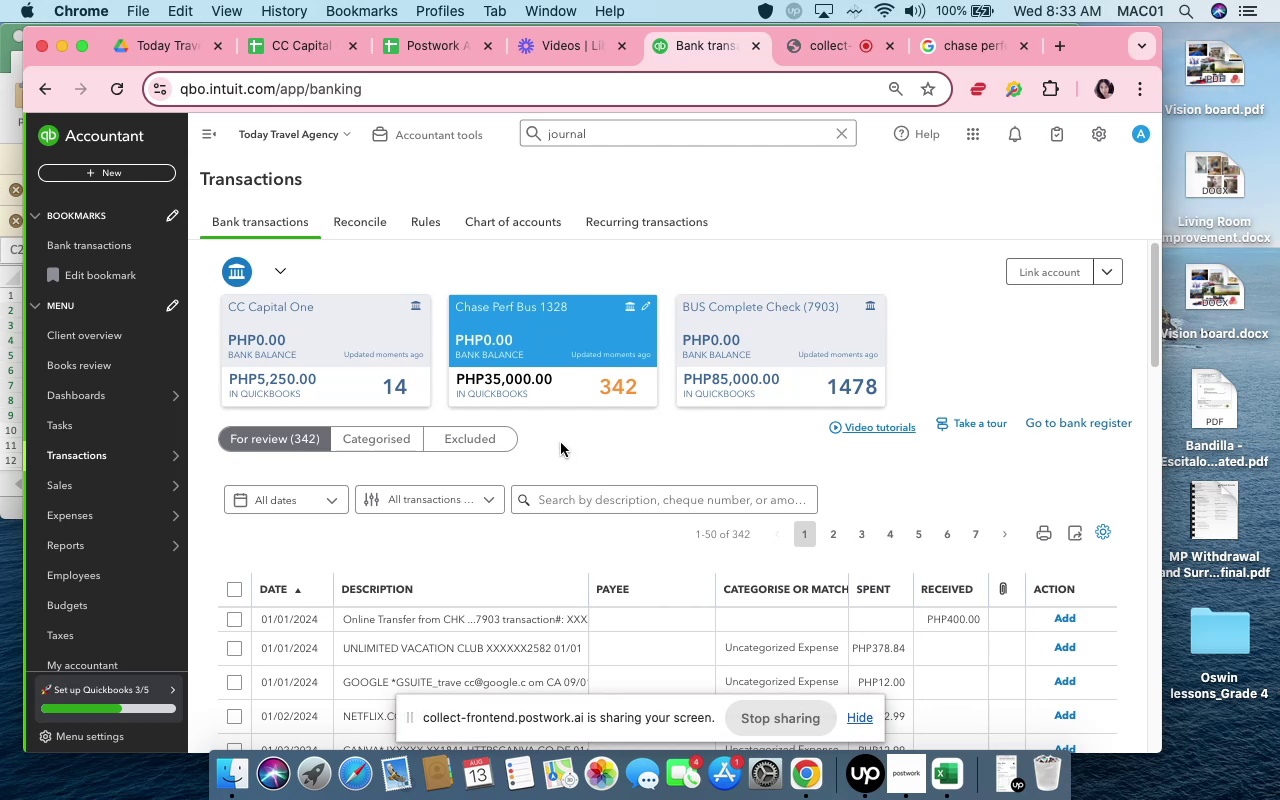 
left_click([397, 323])
 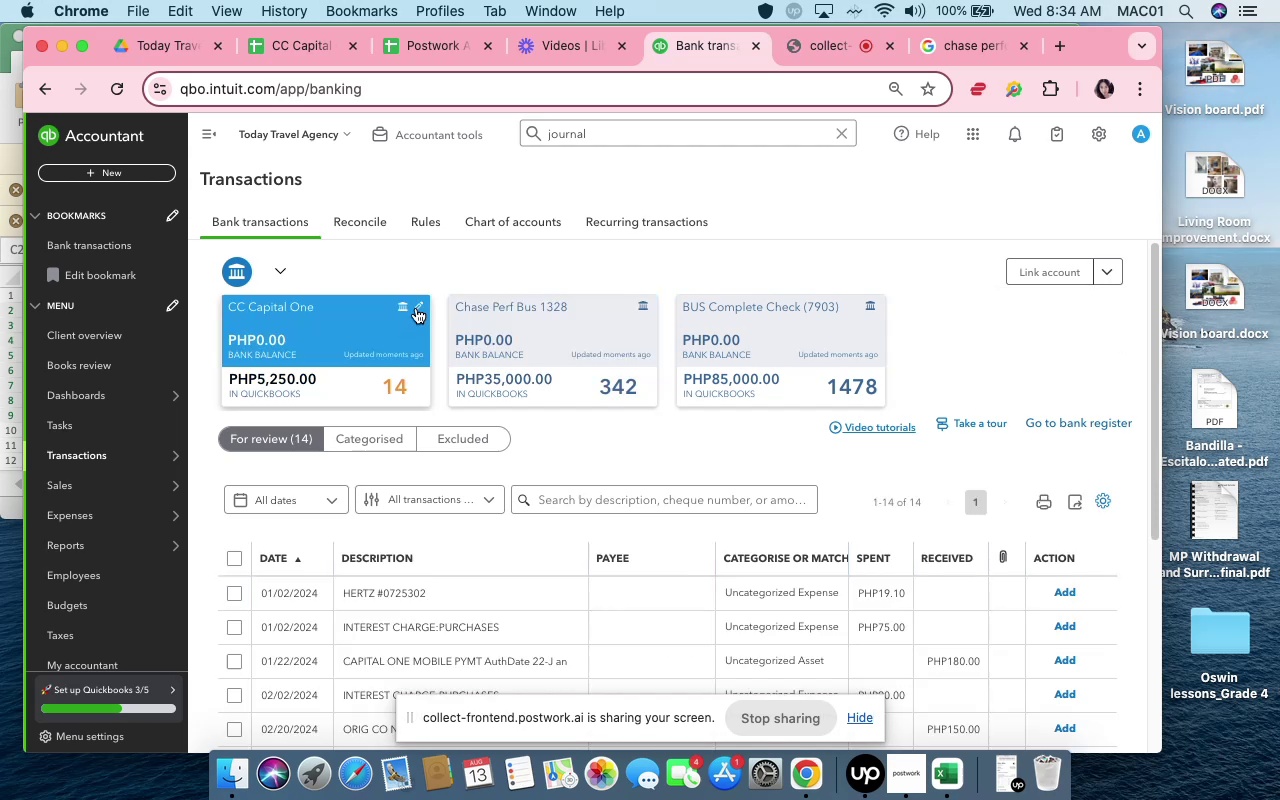 
left_click([416, 309])
 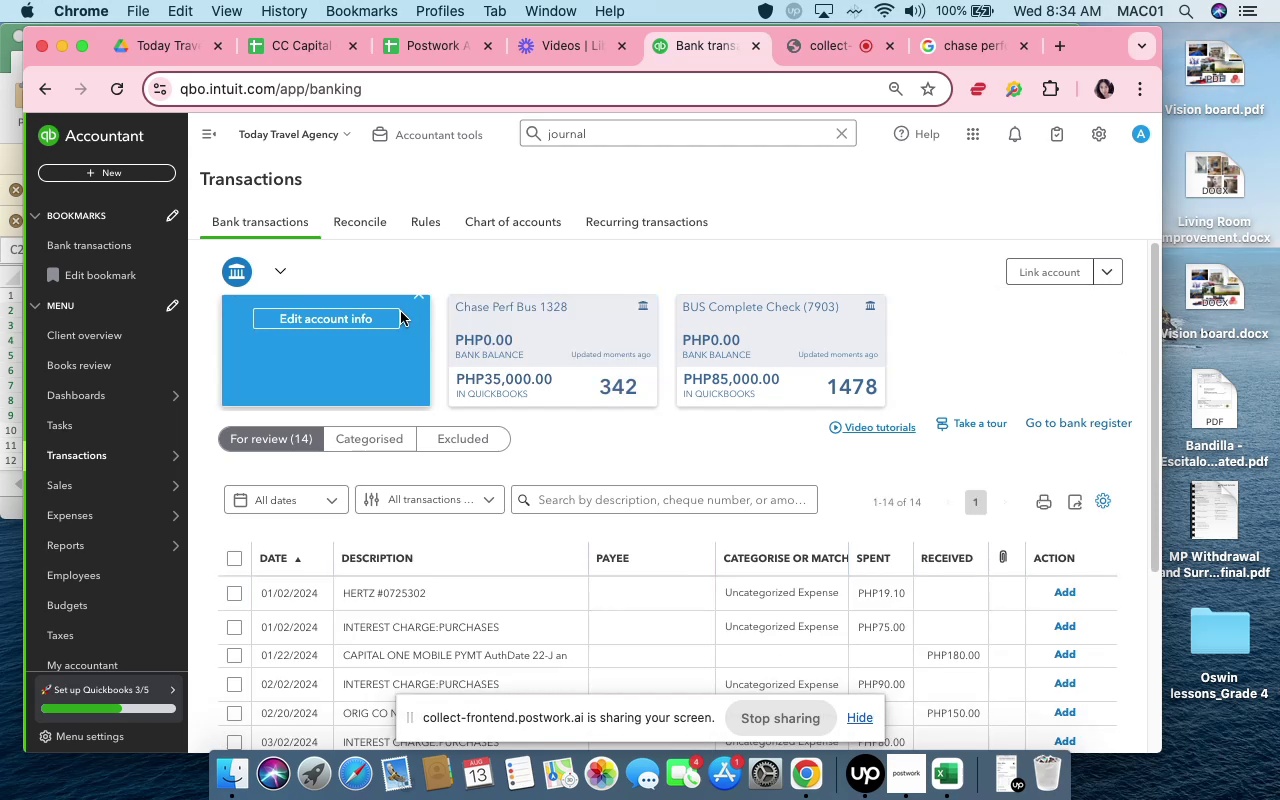 
left_click([388, 313])
 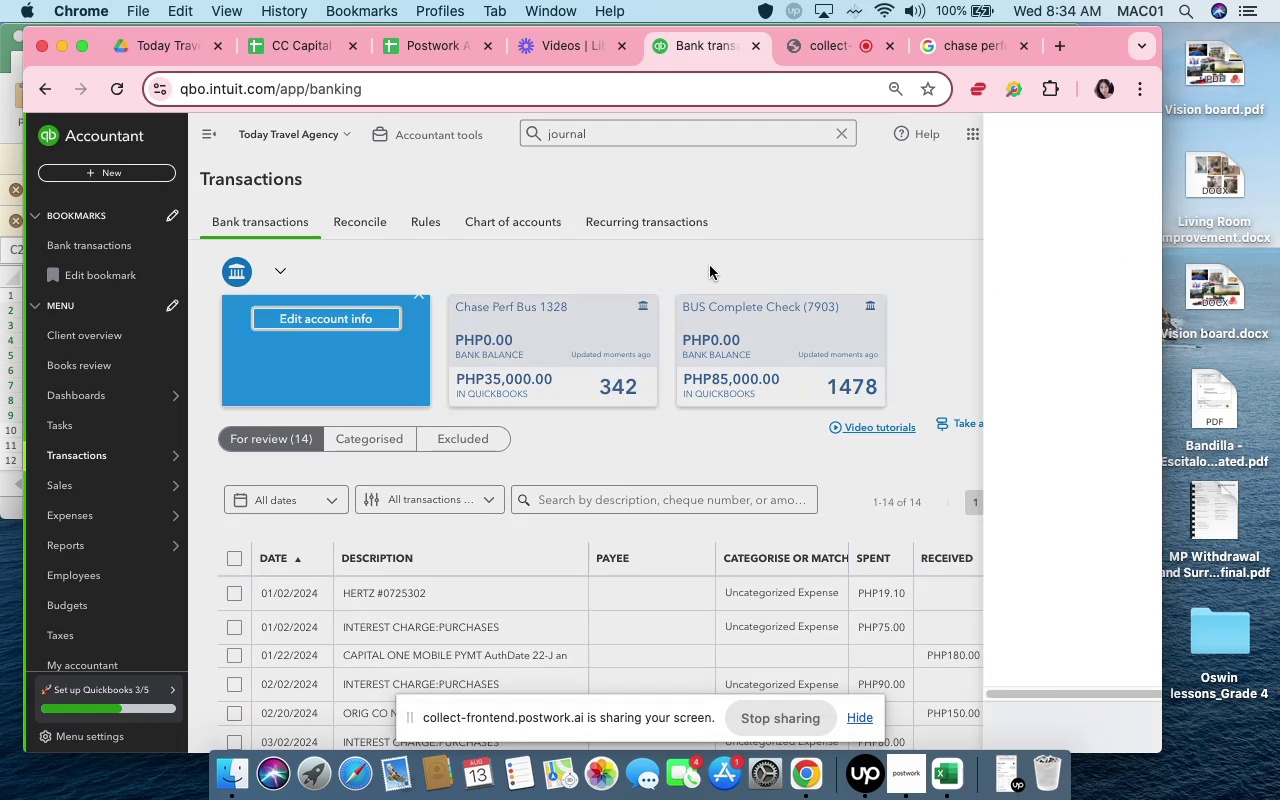 
mouse_move([802, 201])
 